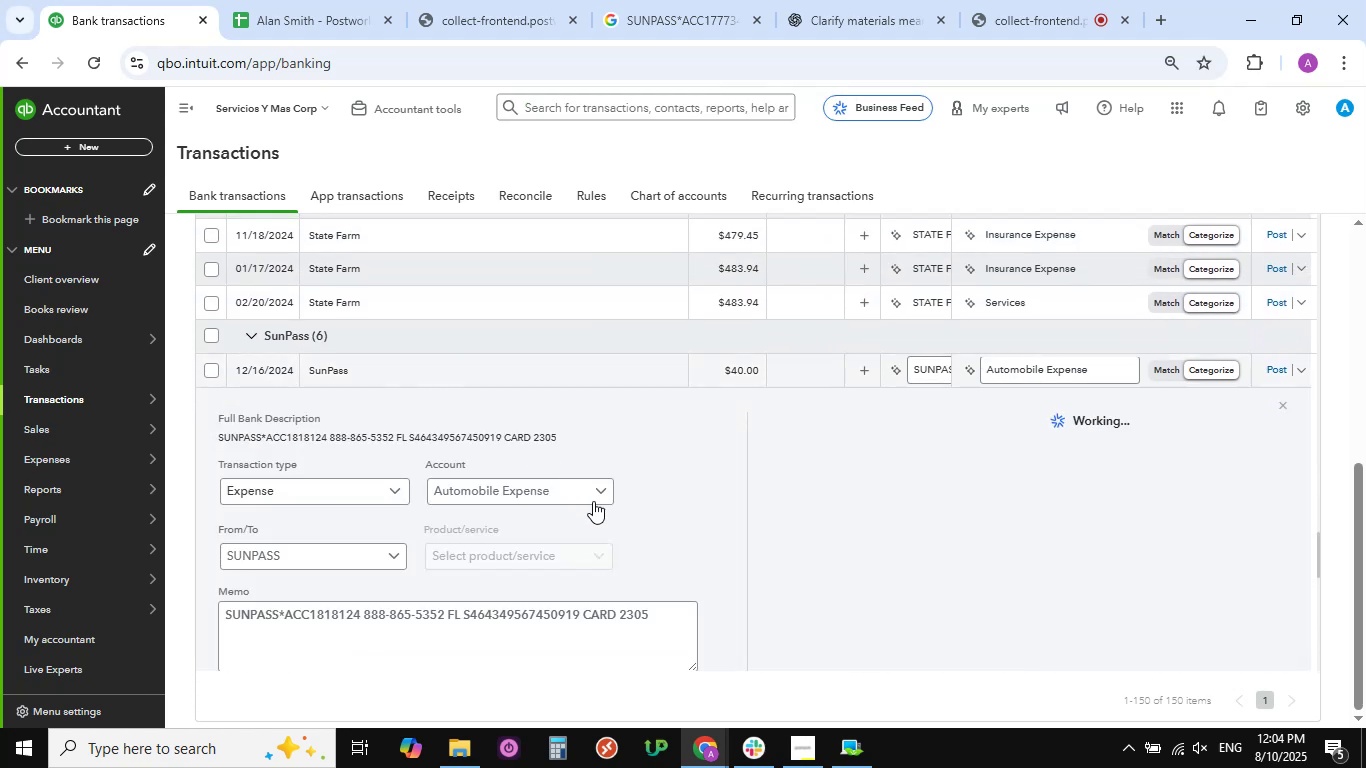 
left_click([603, 491])
 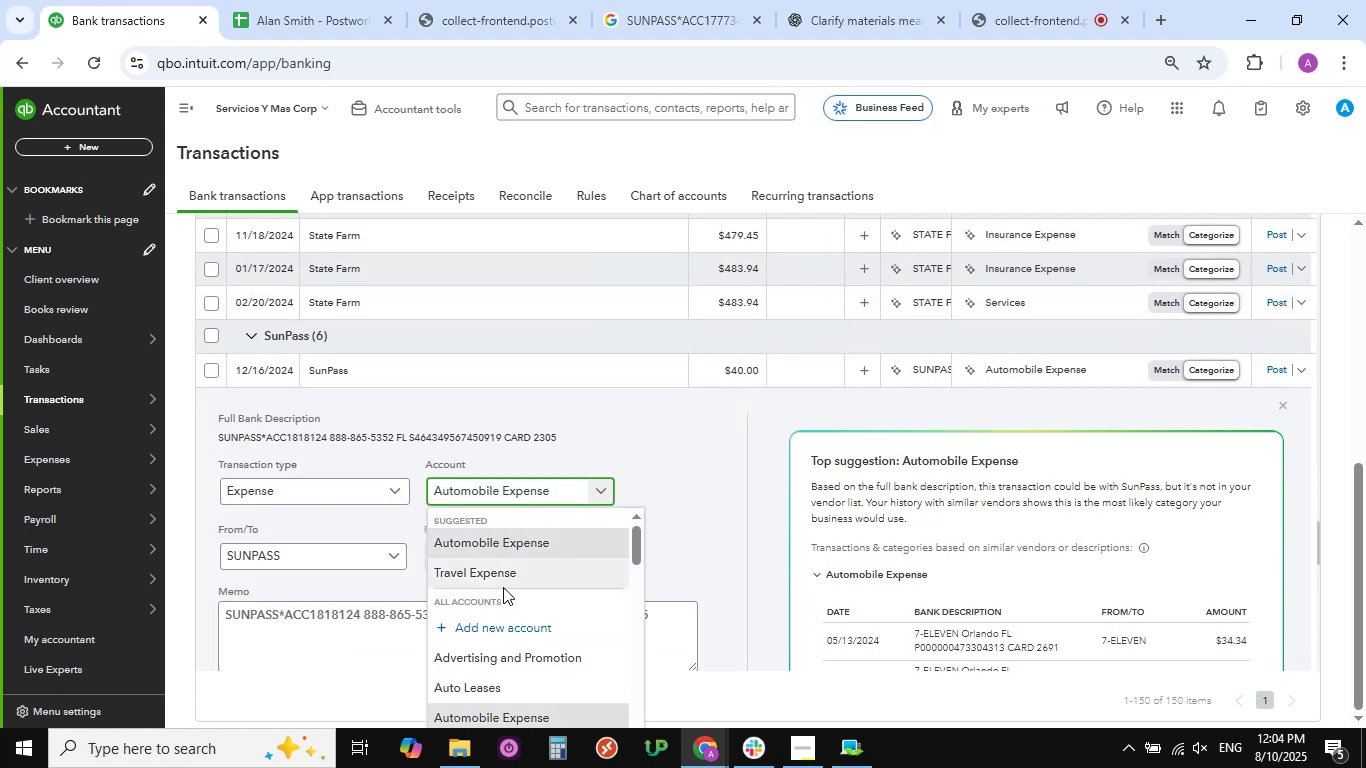 
scroll: coordinate [503, 587], scroll_direction: down, amount: 3.0
 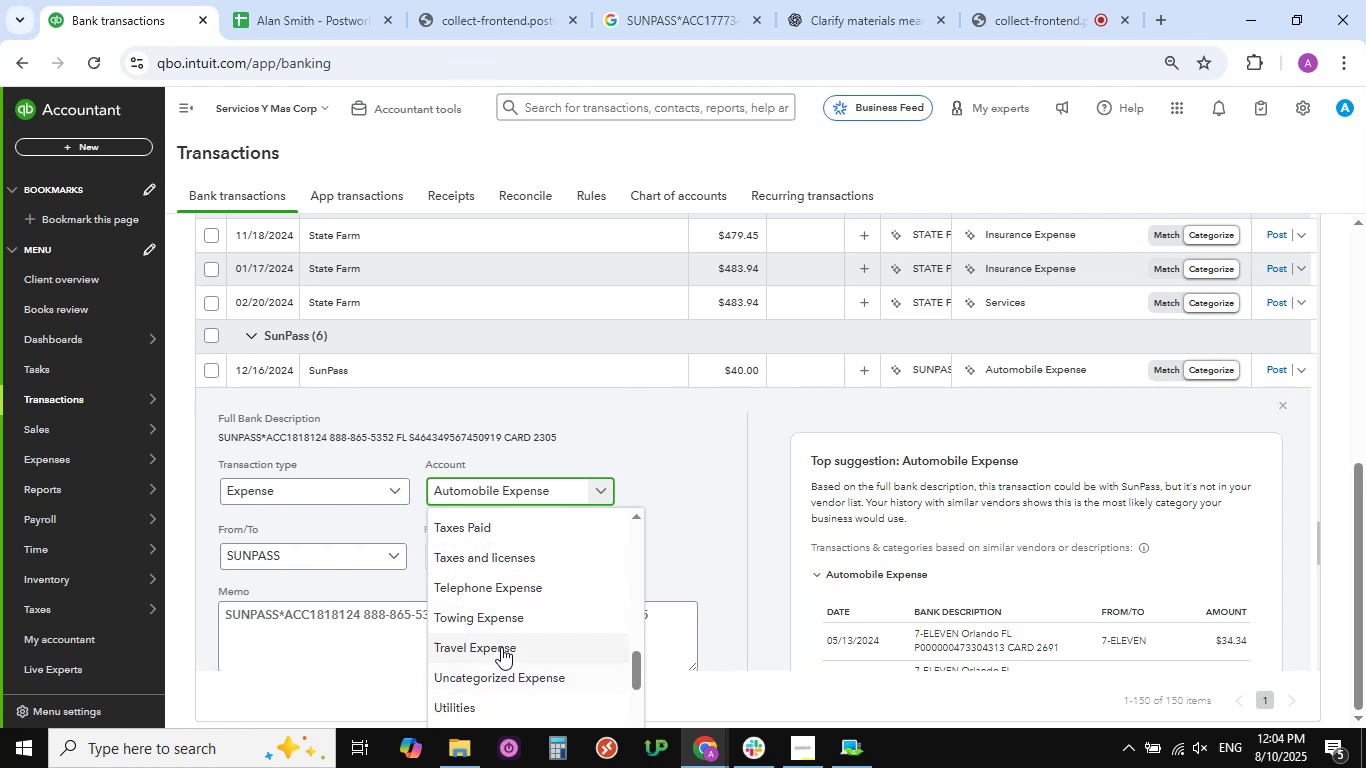 
left_click([501, 647])
 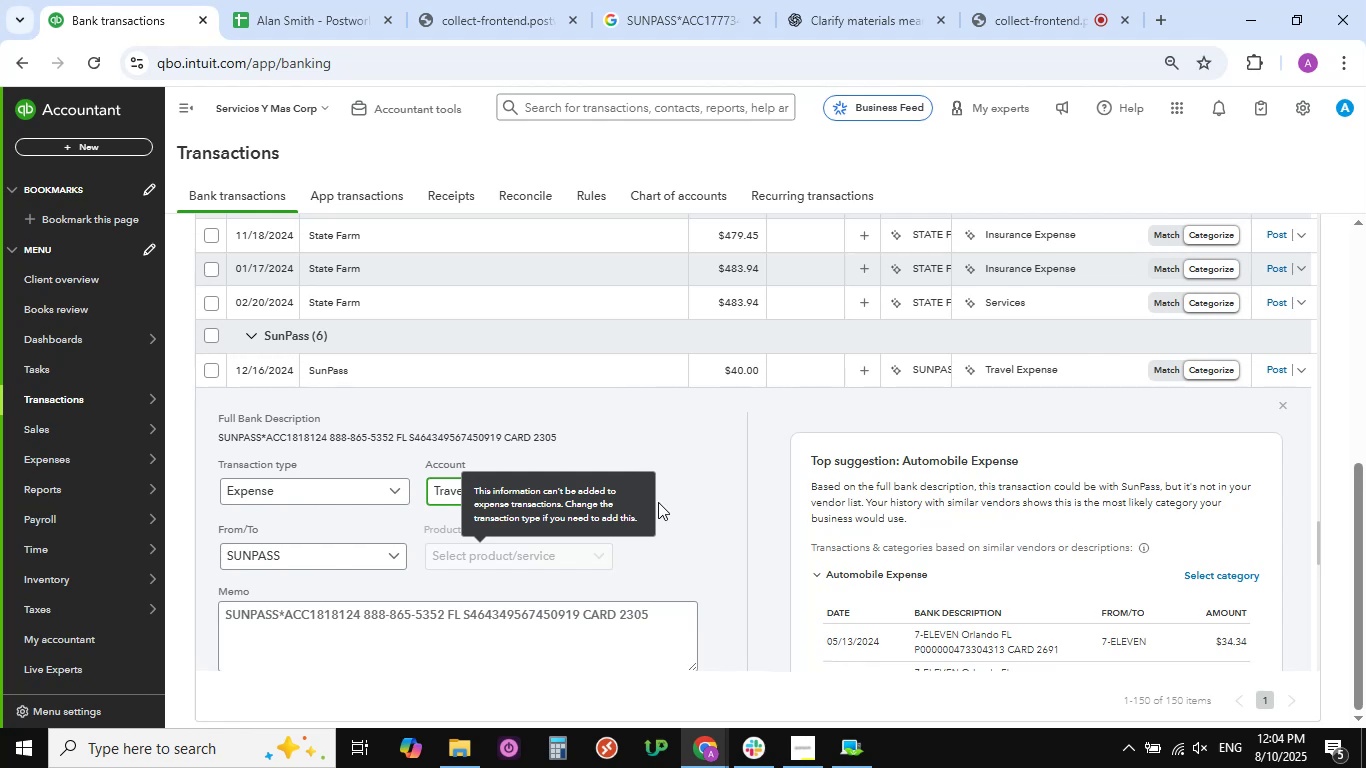 
scroll: coordinate [423, 484], scroll_direction: down, amount: 11.0
 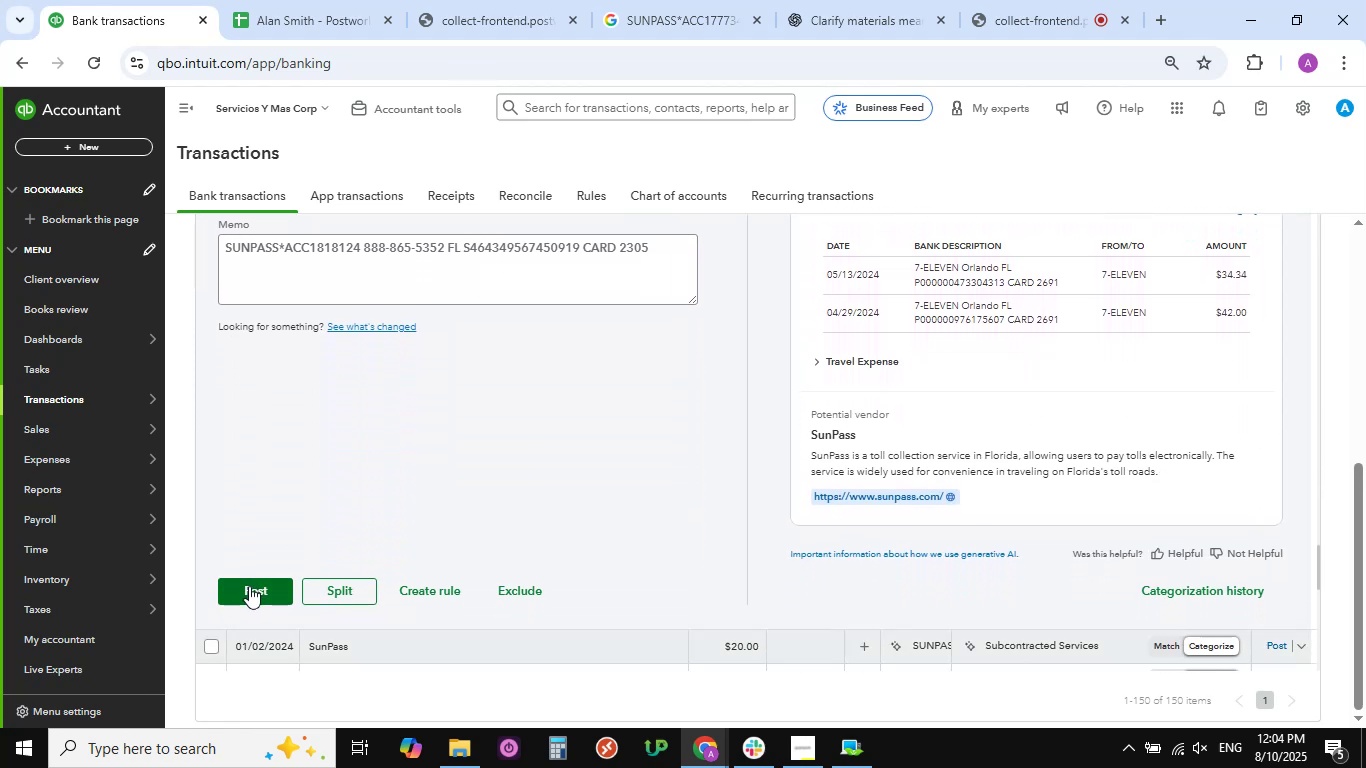 
left_click([254, 589])
 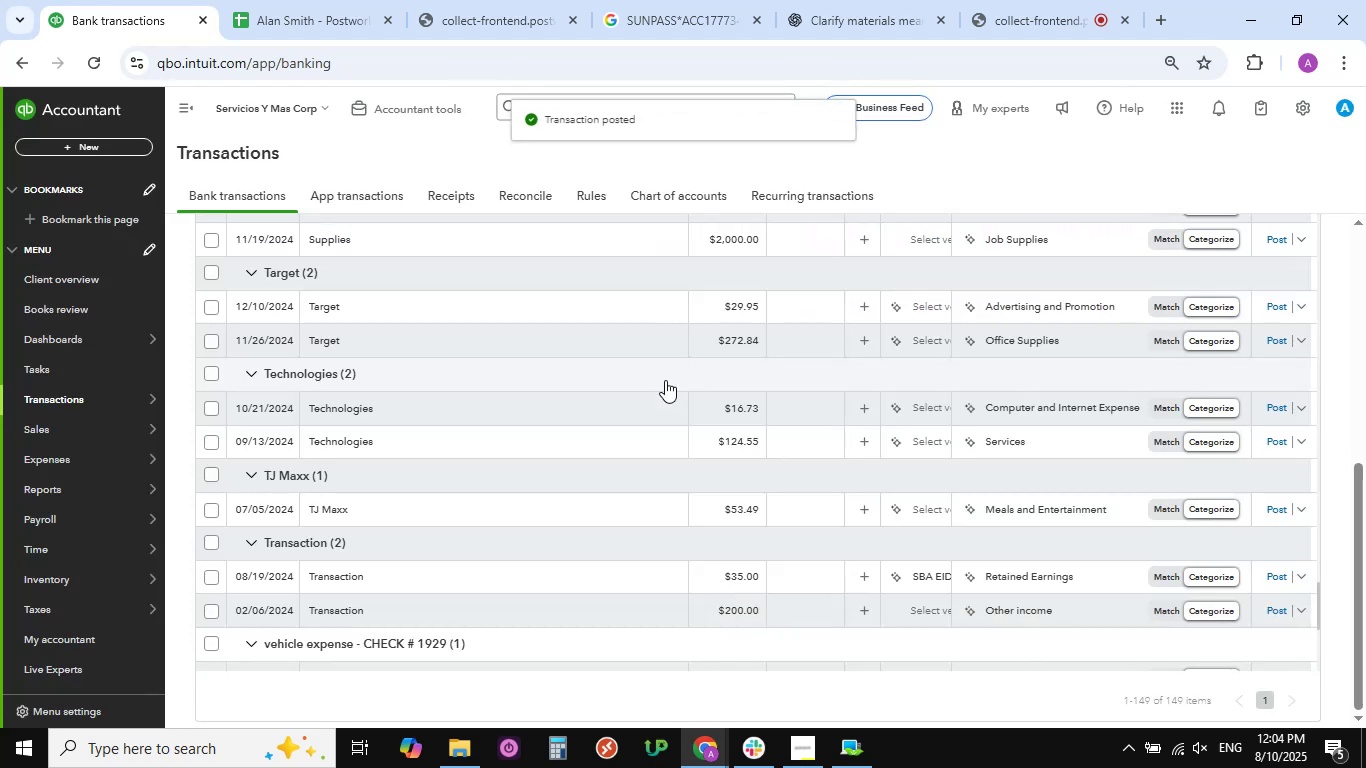 
scroll: coordinate [640, 369], scroll_direction: down, amount: 1.0
 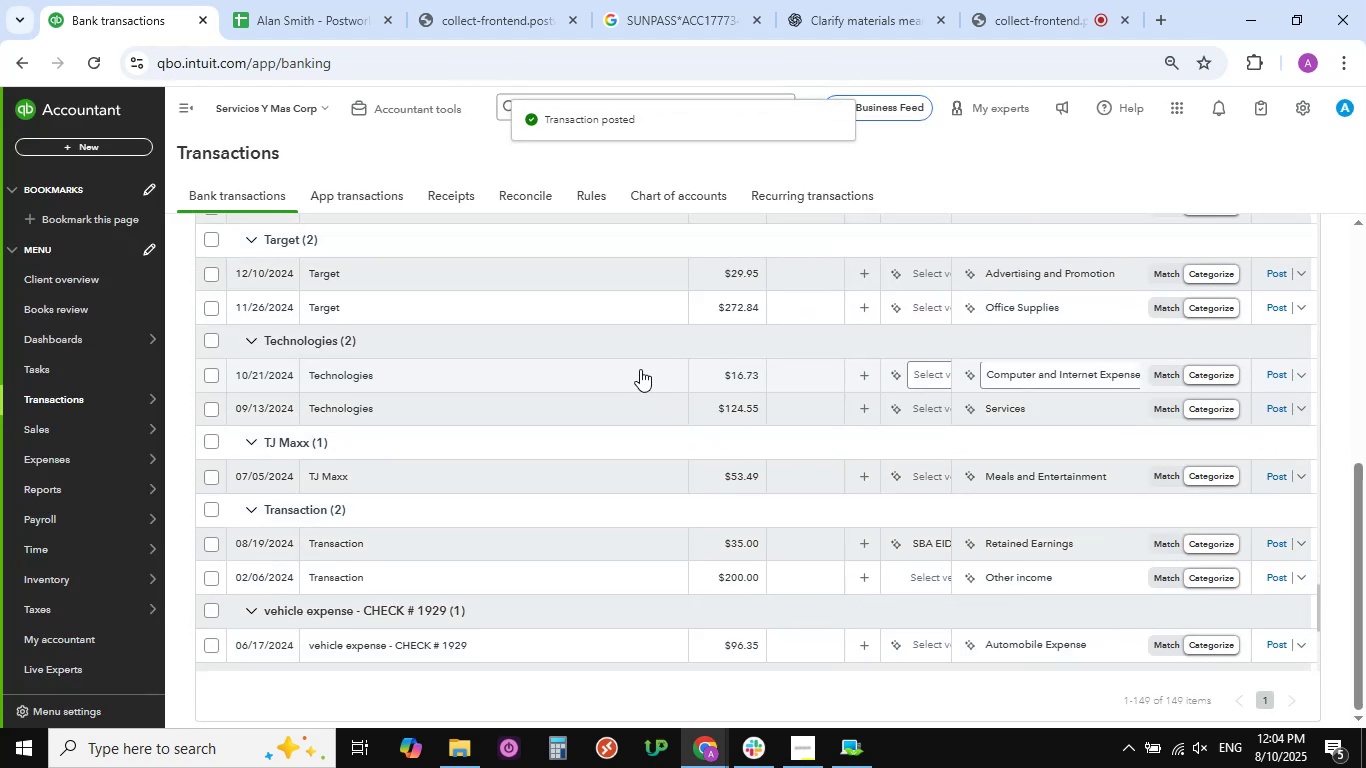 
scroll: coordinate [640, 369], scroll_direction: up, amount: 4.0
 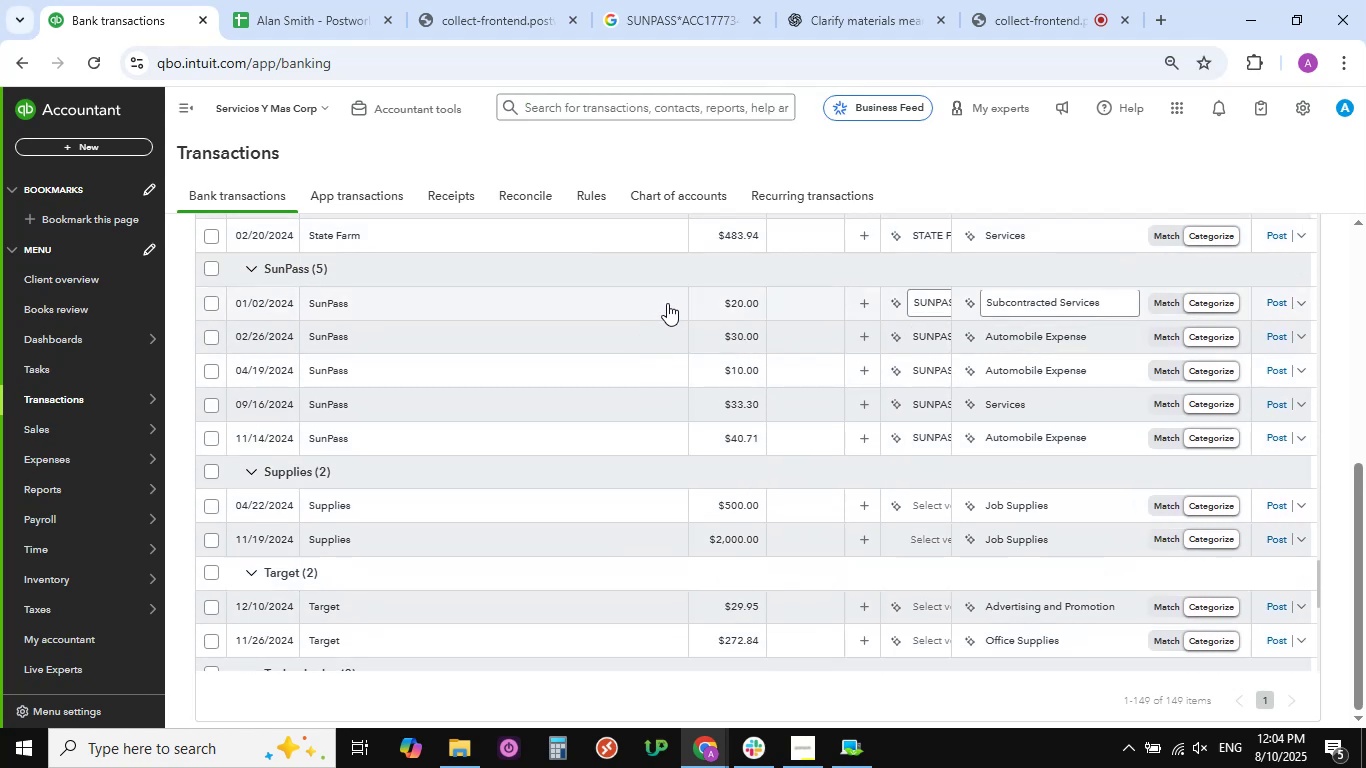 
left_click([667, 303])
 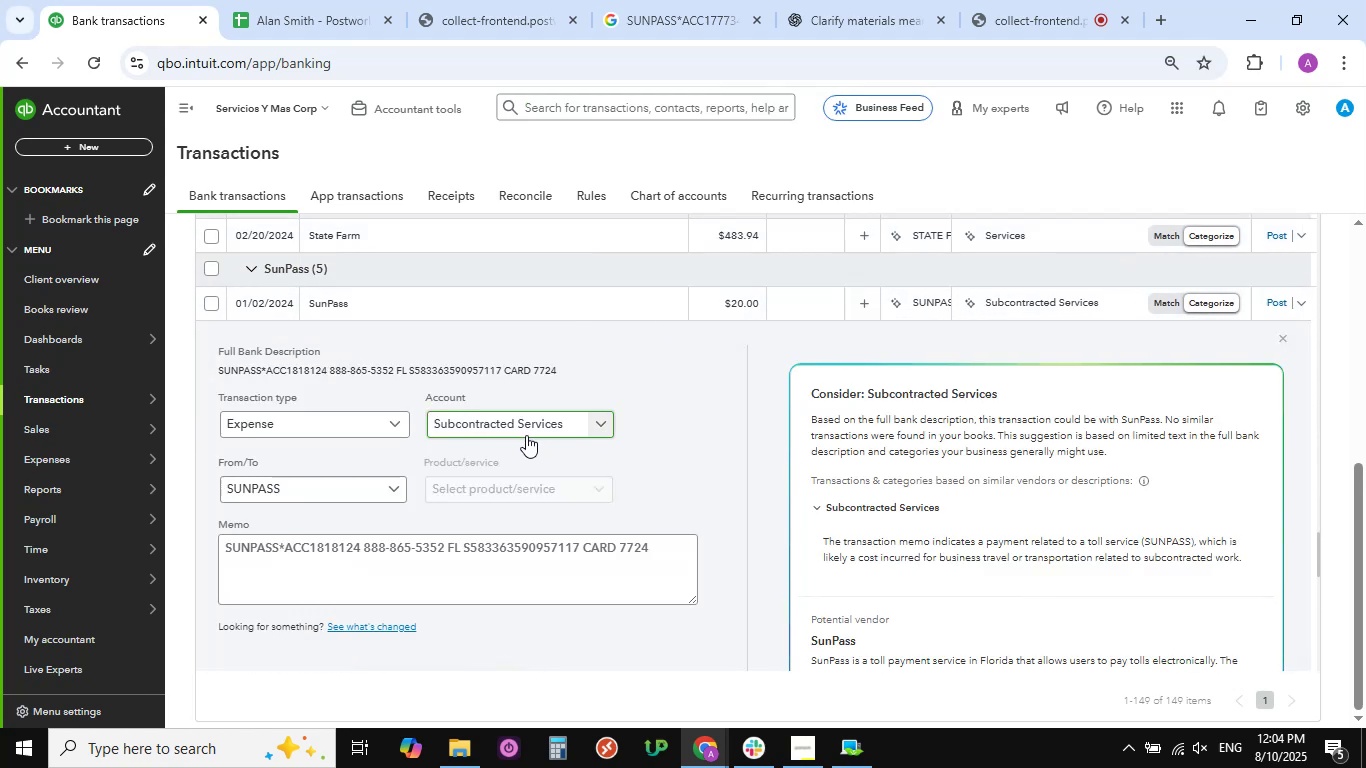 
left_click([598, 422])
 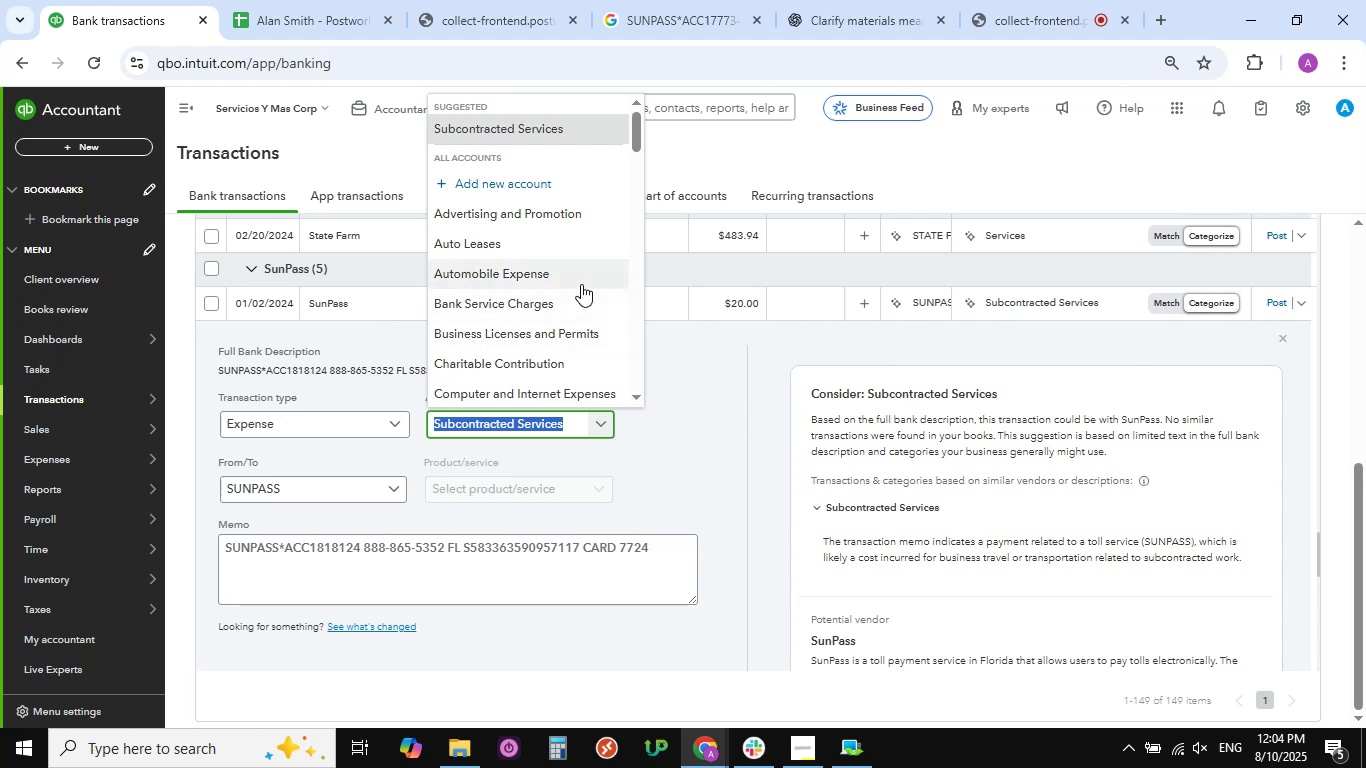 
scroll: coordinate [424, 475], scroll_direction: down, amount: 22.0
 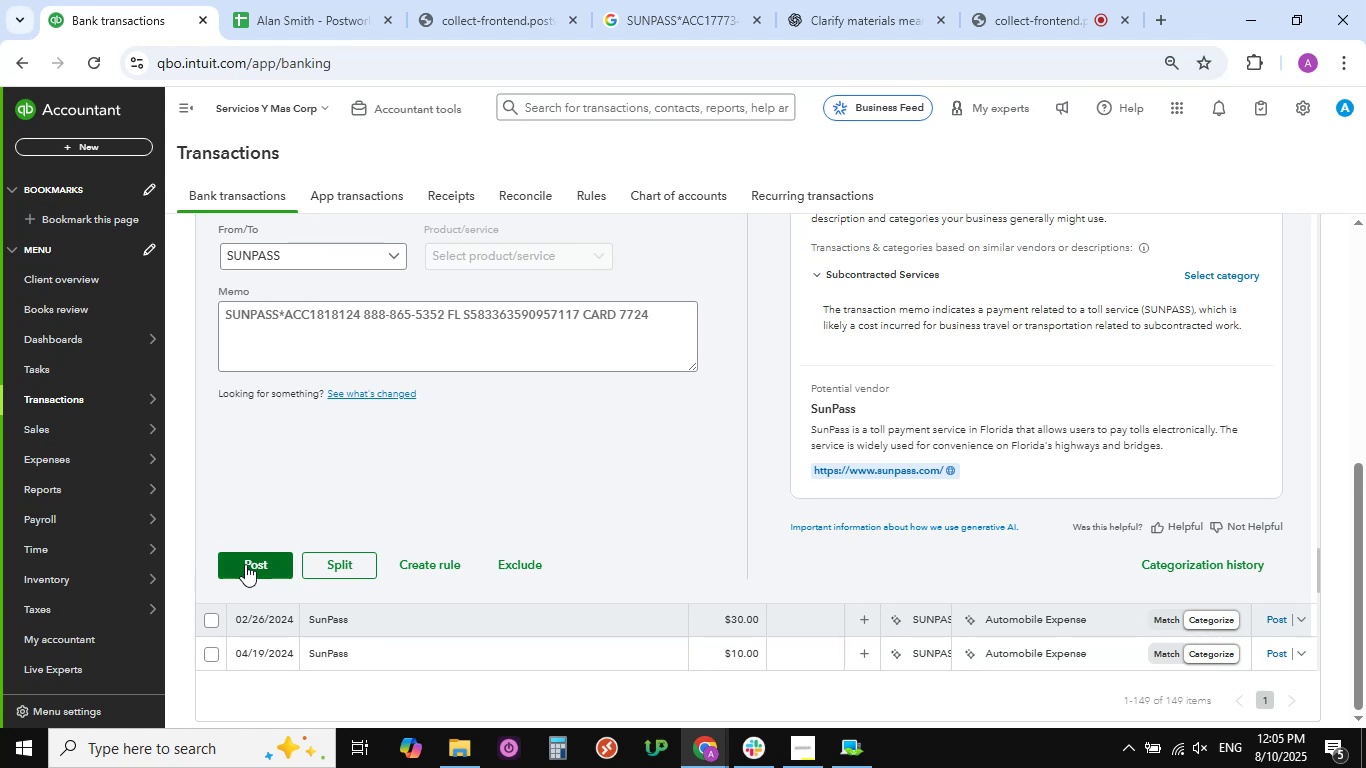 
left_click([245, 564])
 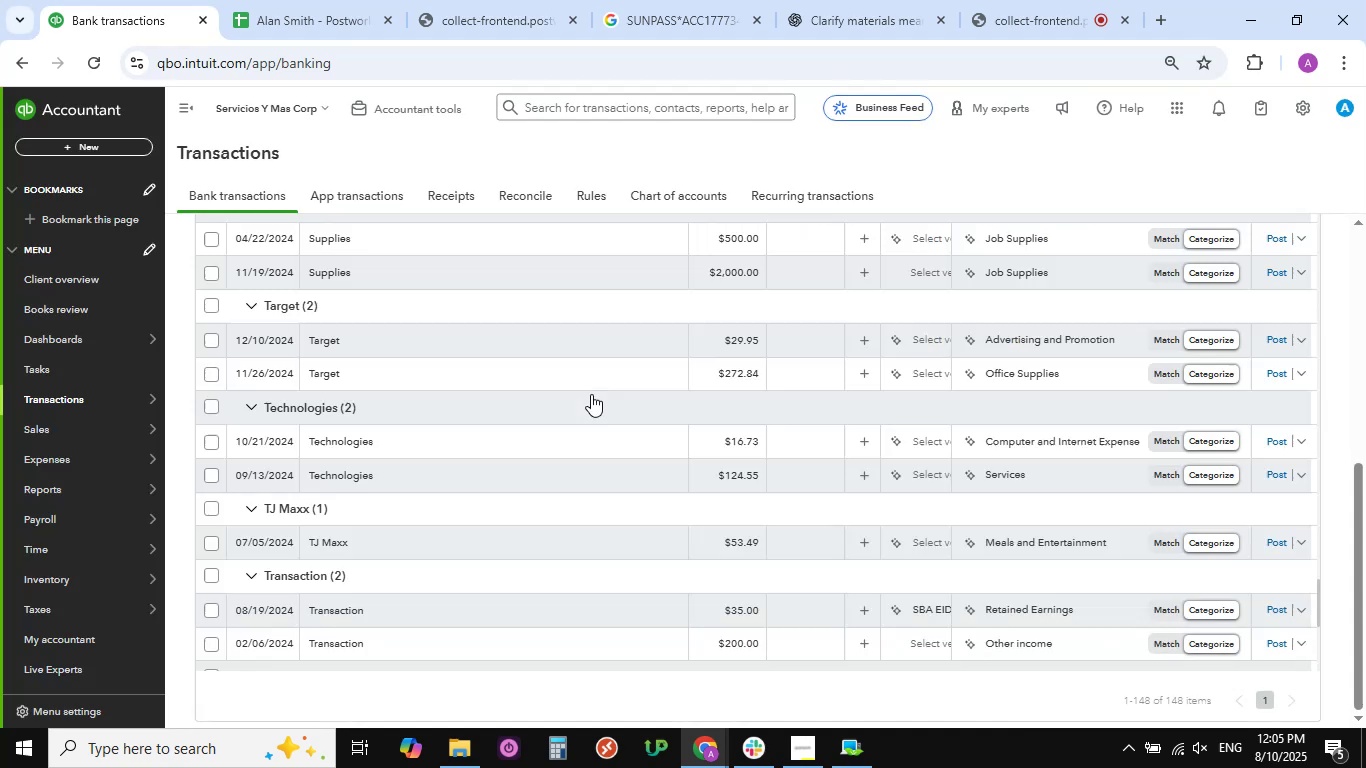 
wait(5.38)
 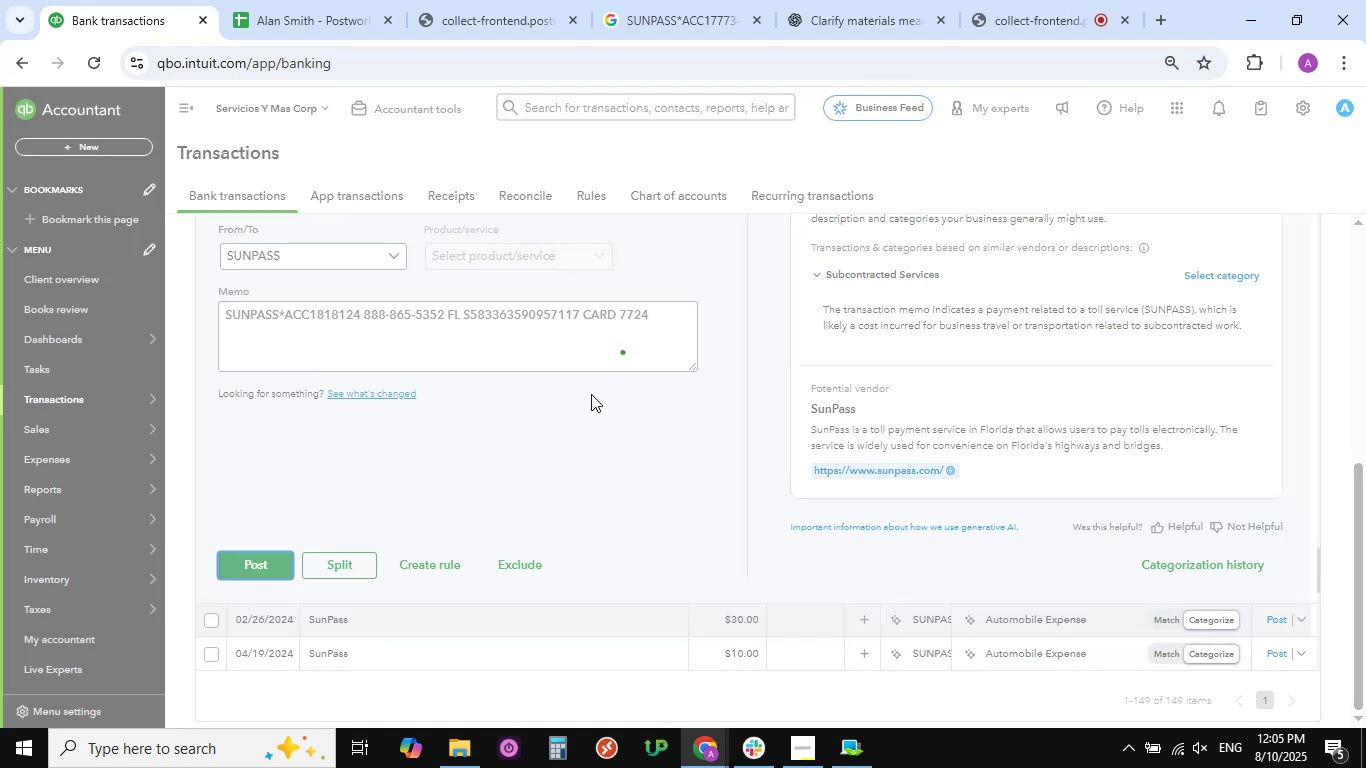 
scroll: coordinate [636, 364], scroll_direction: up, amount: 6.0
 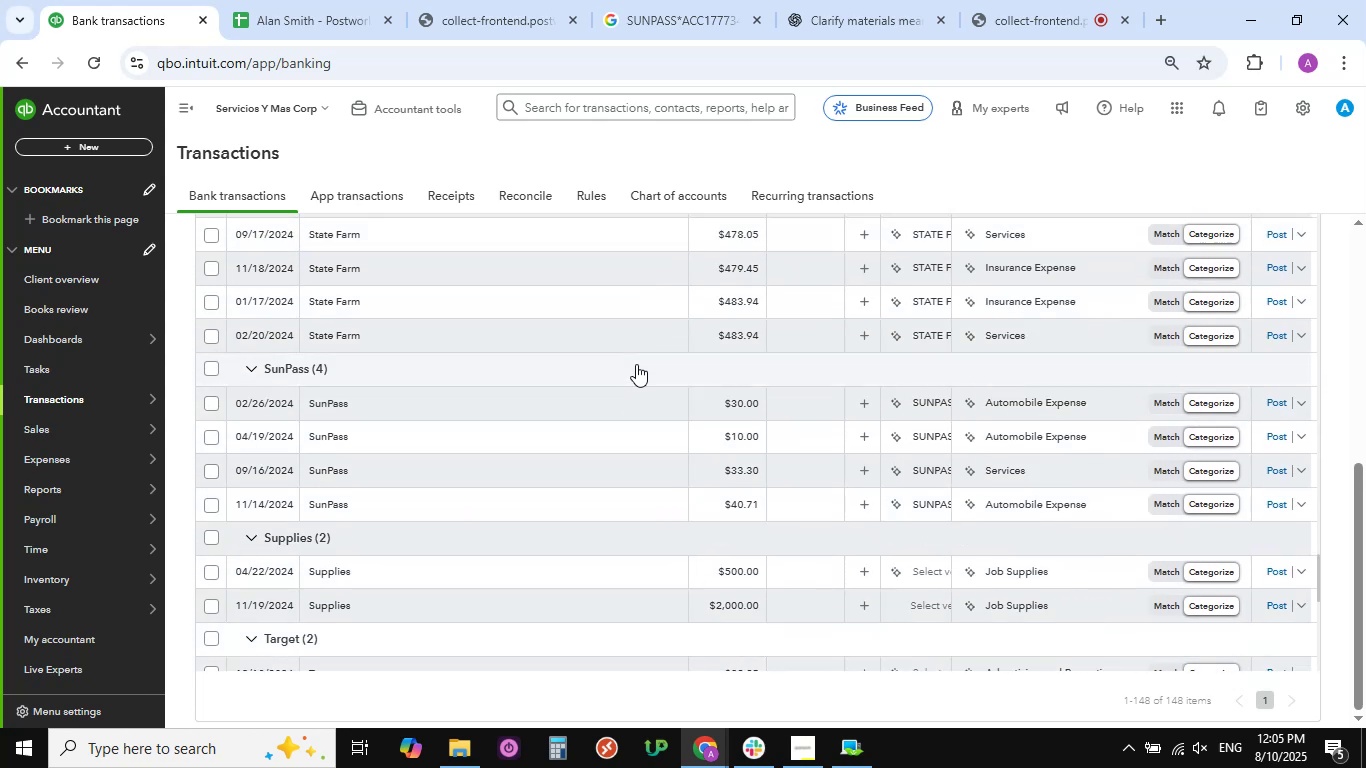 
scroll: coordinate [636, 368], scroll_direction: down, amount: 8.0
 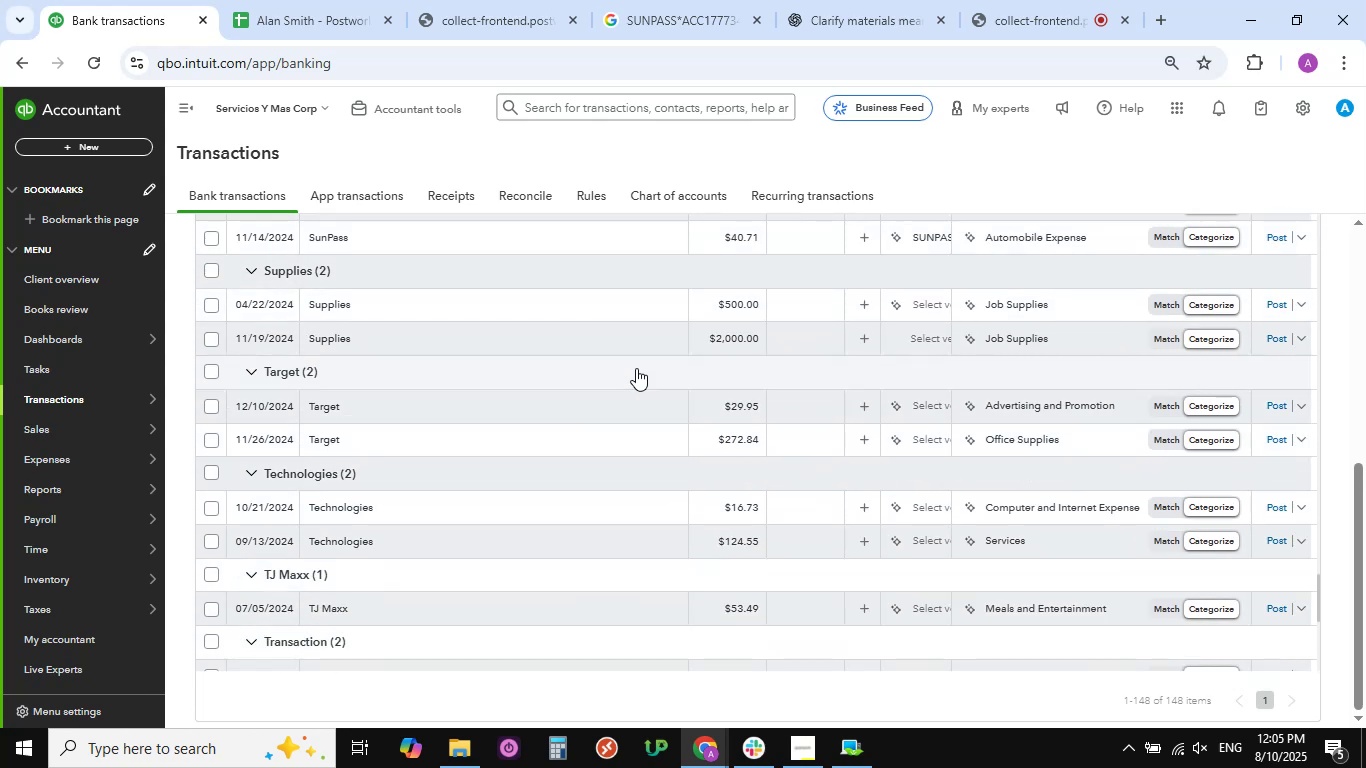 
scroll: coordinate [637, 368], scroll_direction: up, amount: 6.0
 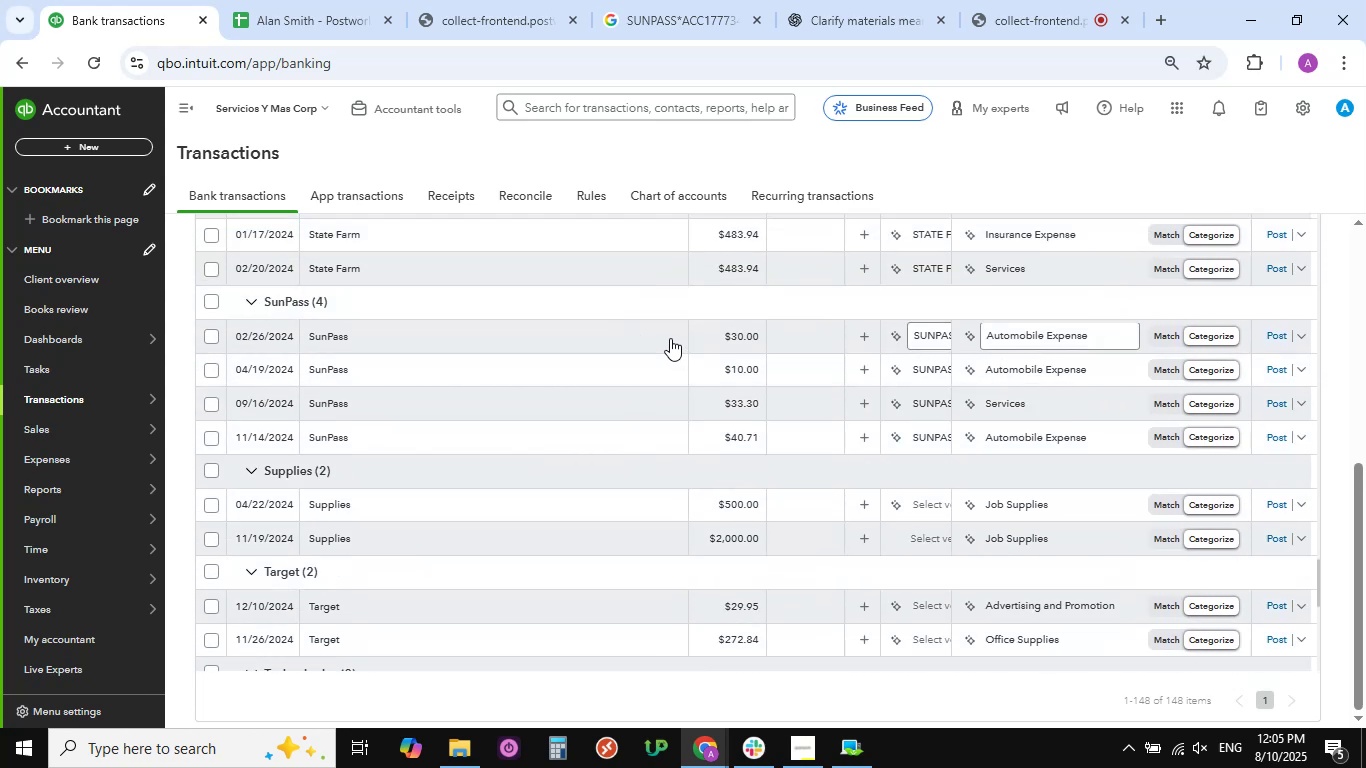 
left_click([670, 338])
 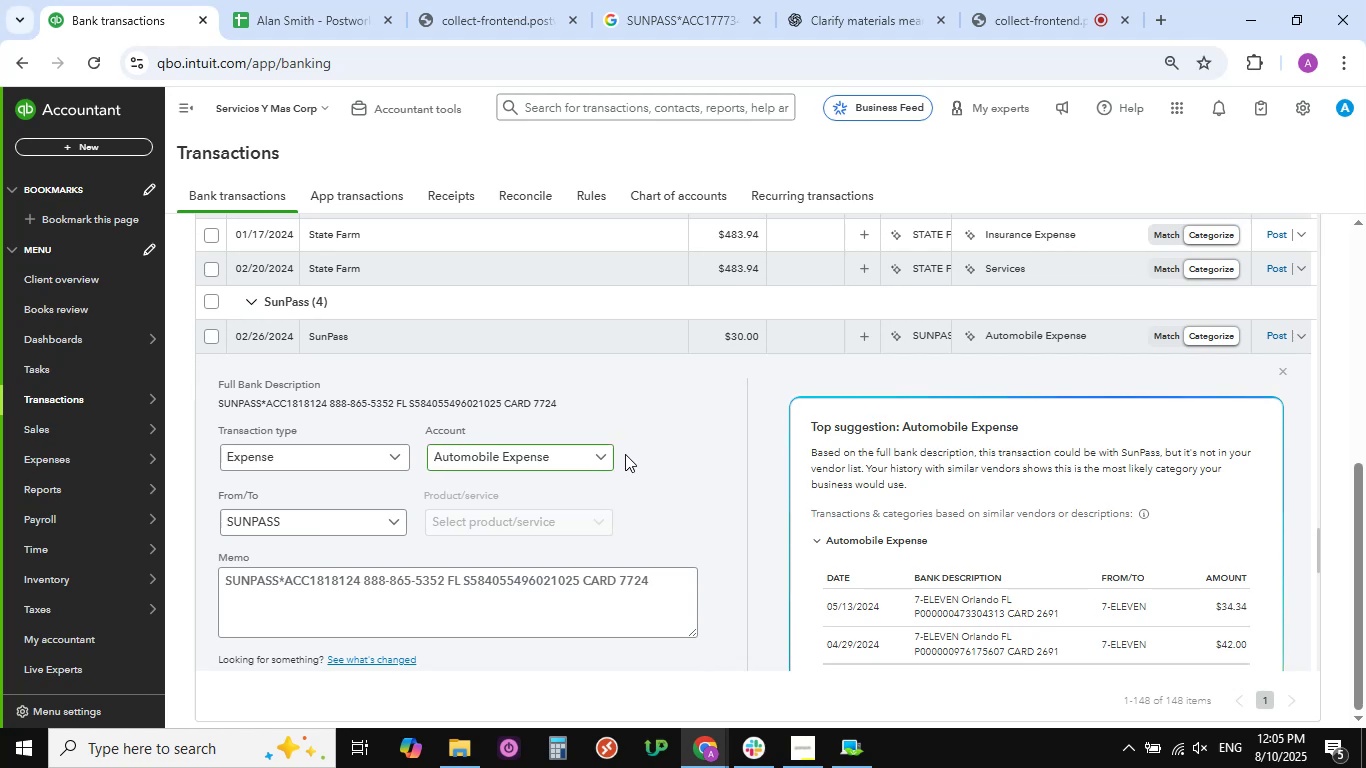 
scroll: coordinate [625, 453], scroll_direction: down, amount: 1.0
 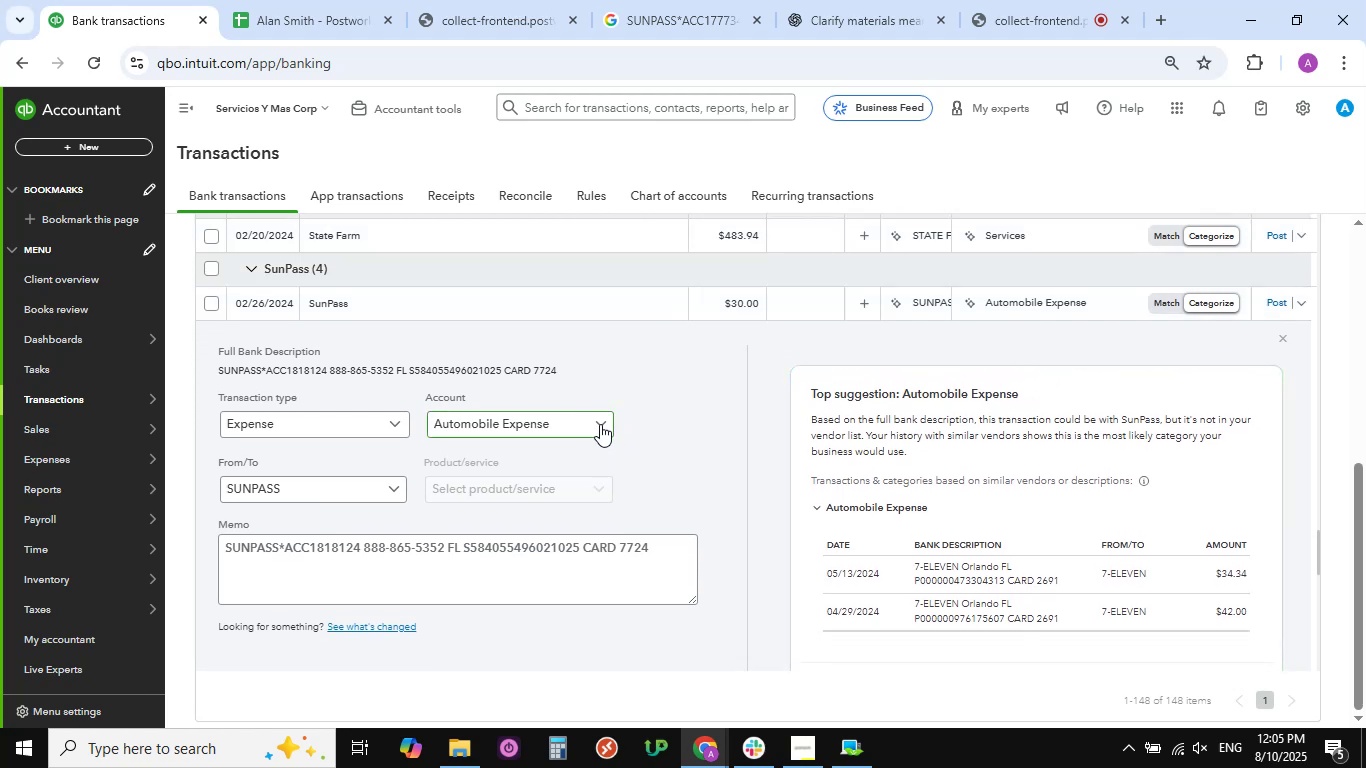 
left_click([600, 423])
 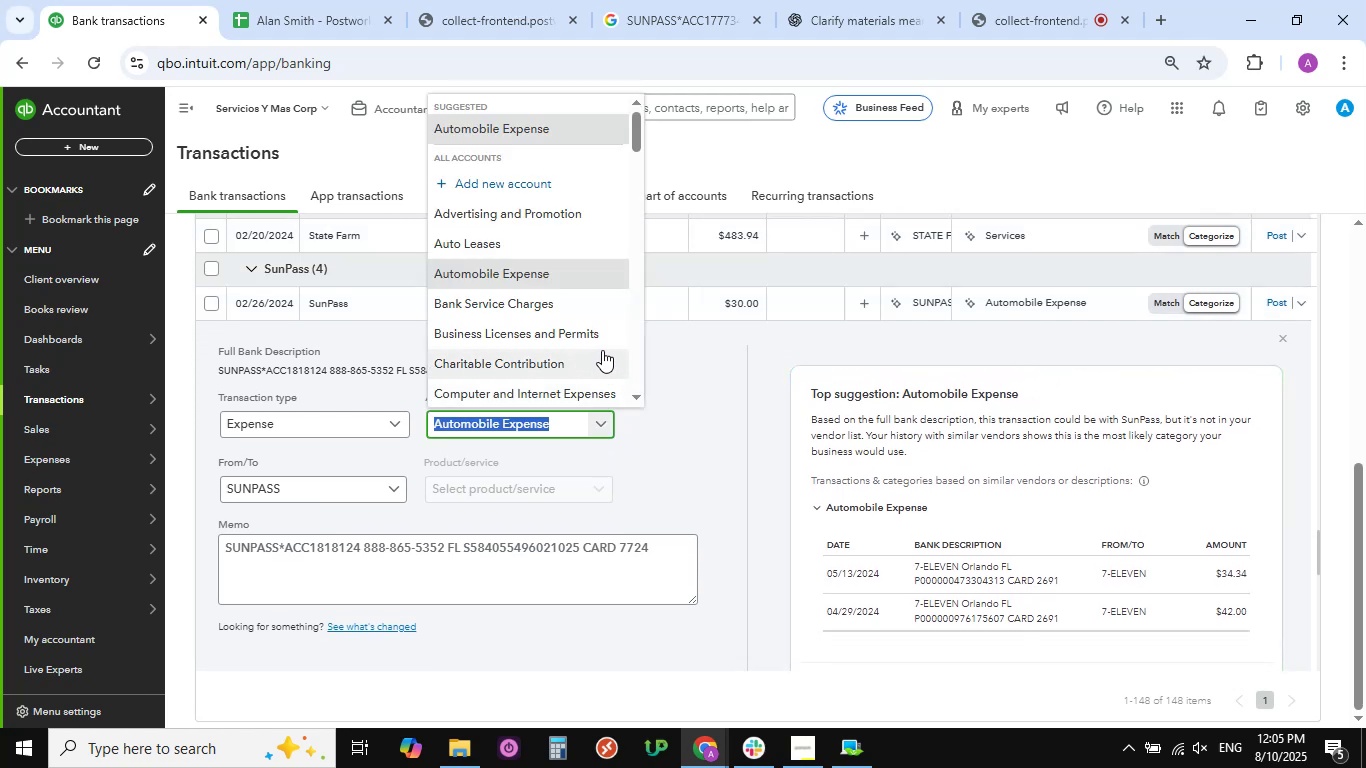 
scroll: coordinate [521, 332], scroll_direction: down, amount: 6.0
 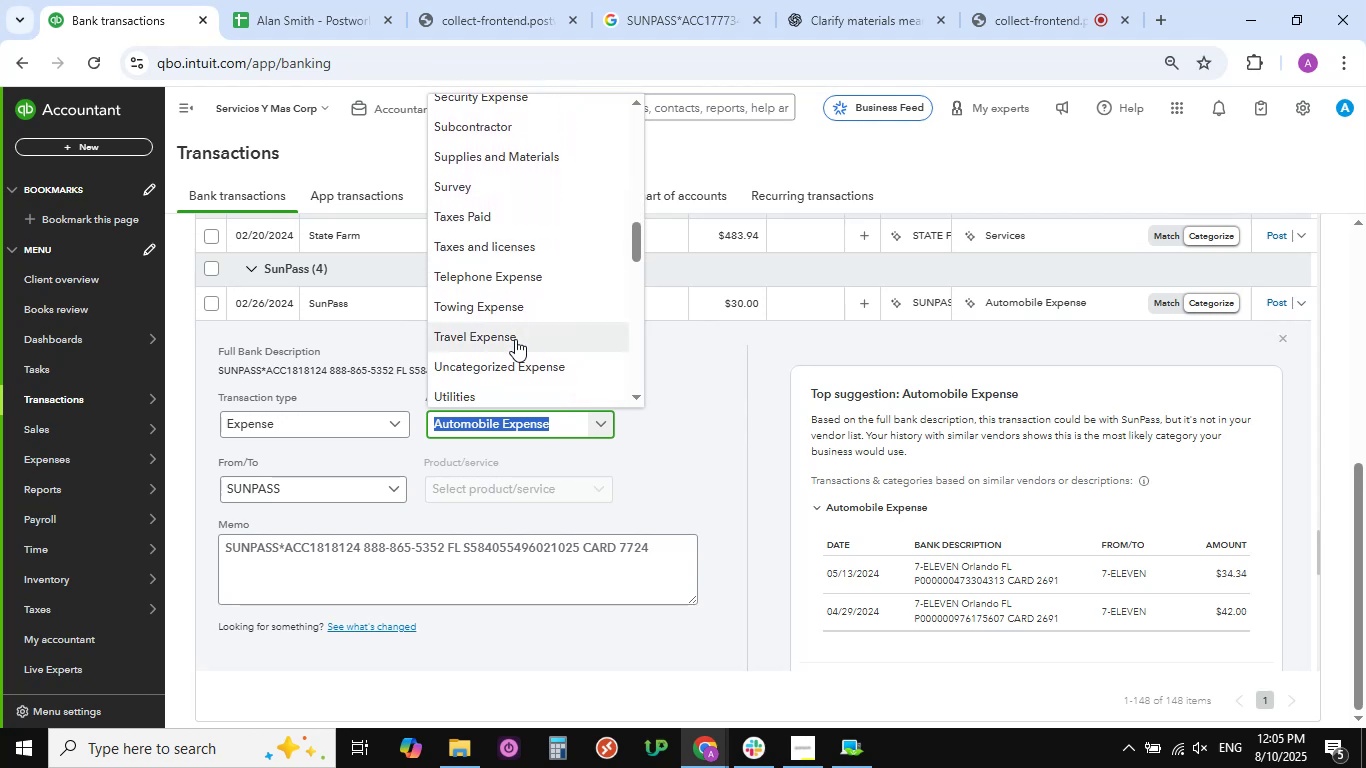 
left_click([515, 339])
 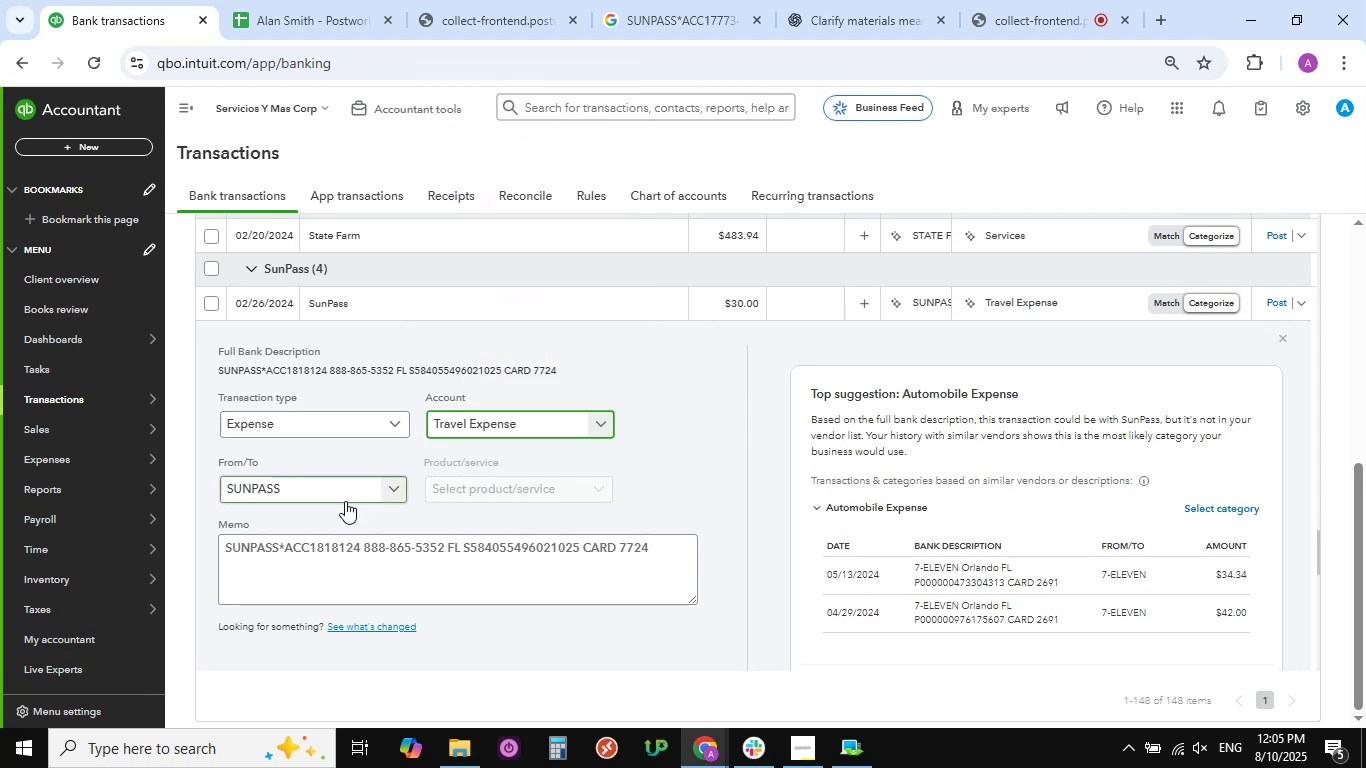 
scroll: coordinate [312, 552], scroll_direction: down, amount: 7.0
 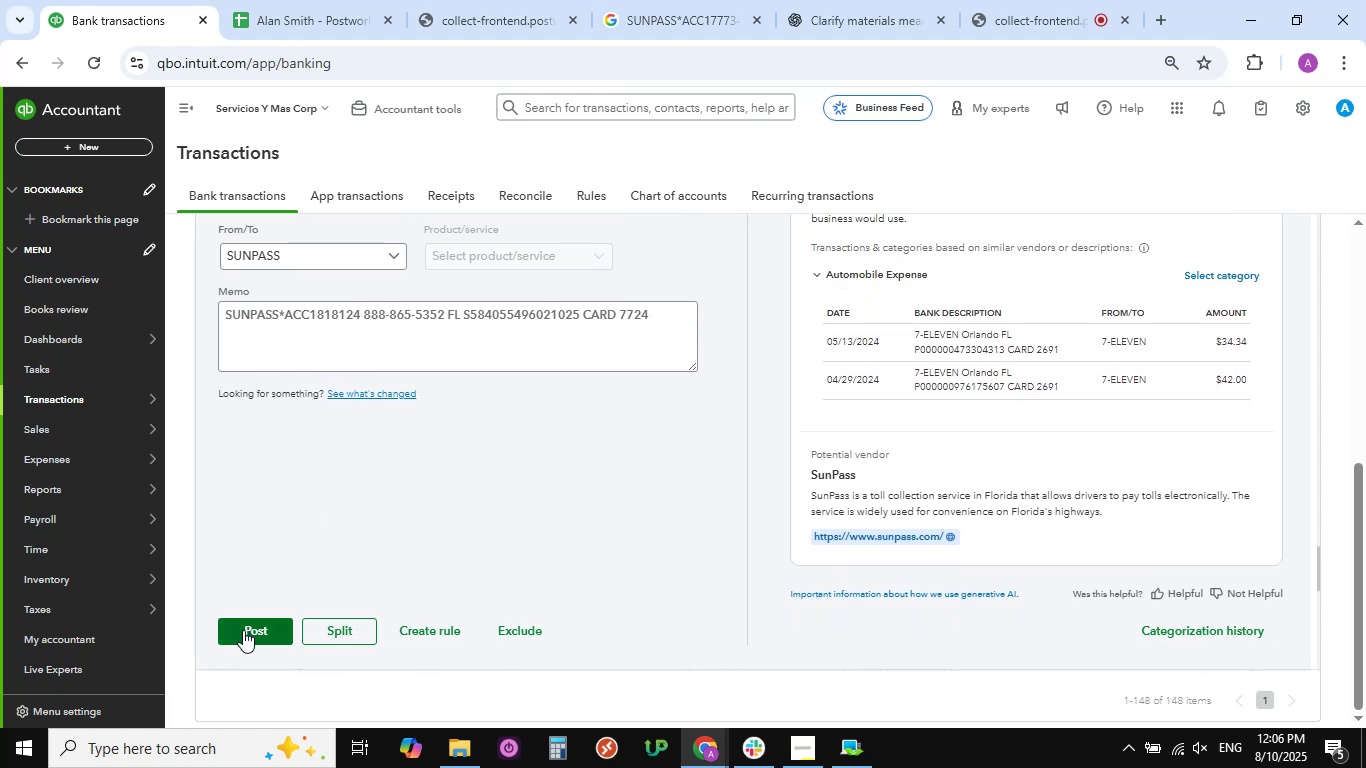 
left_click([243, 630])
 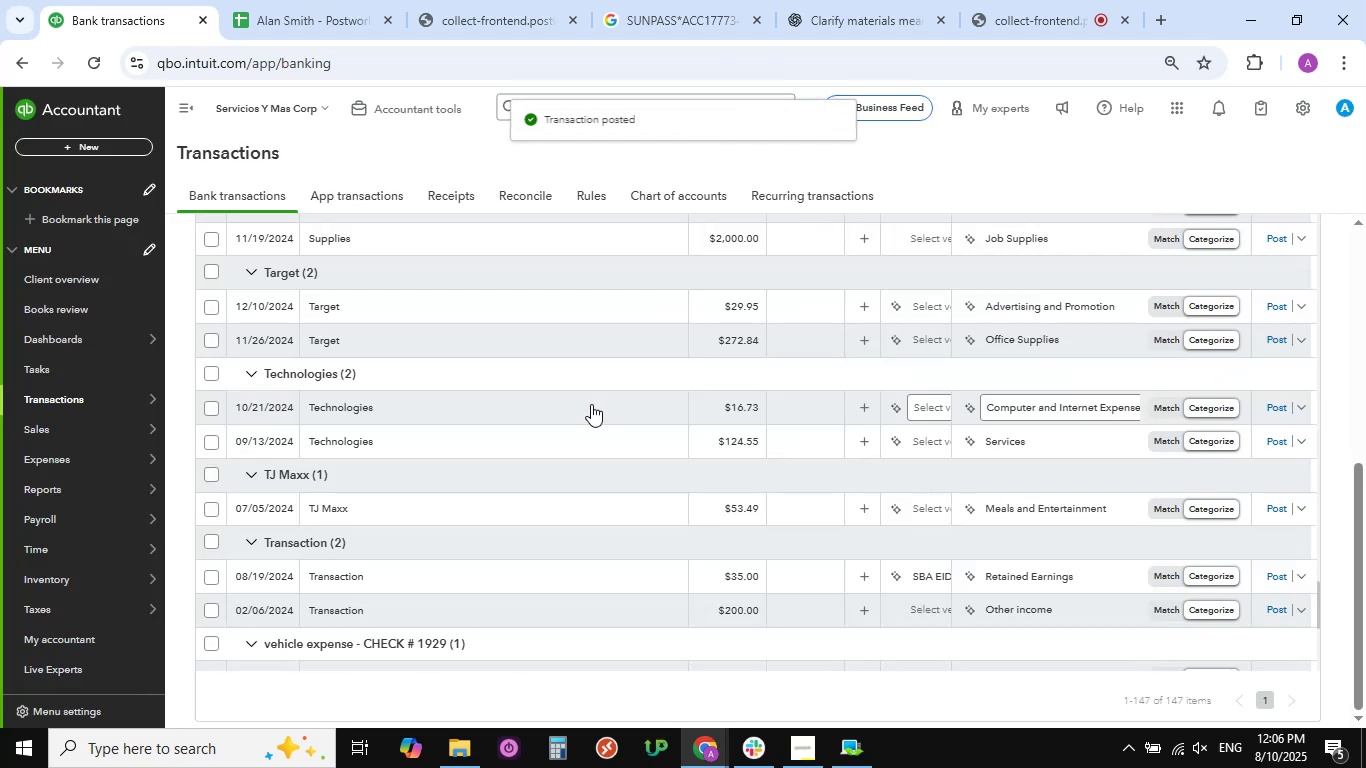 
scroll: coordinate [476, 395], scroll_direction: up, amount: 10.0
 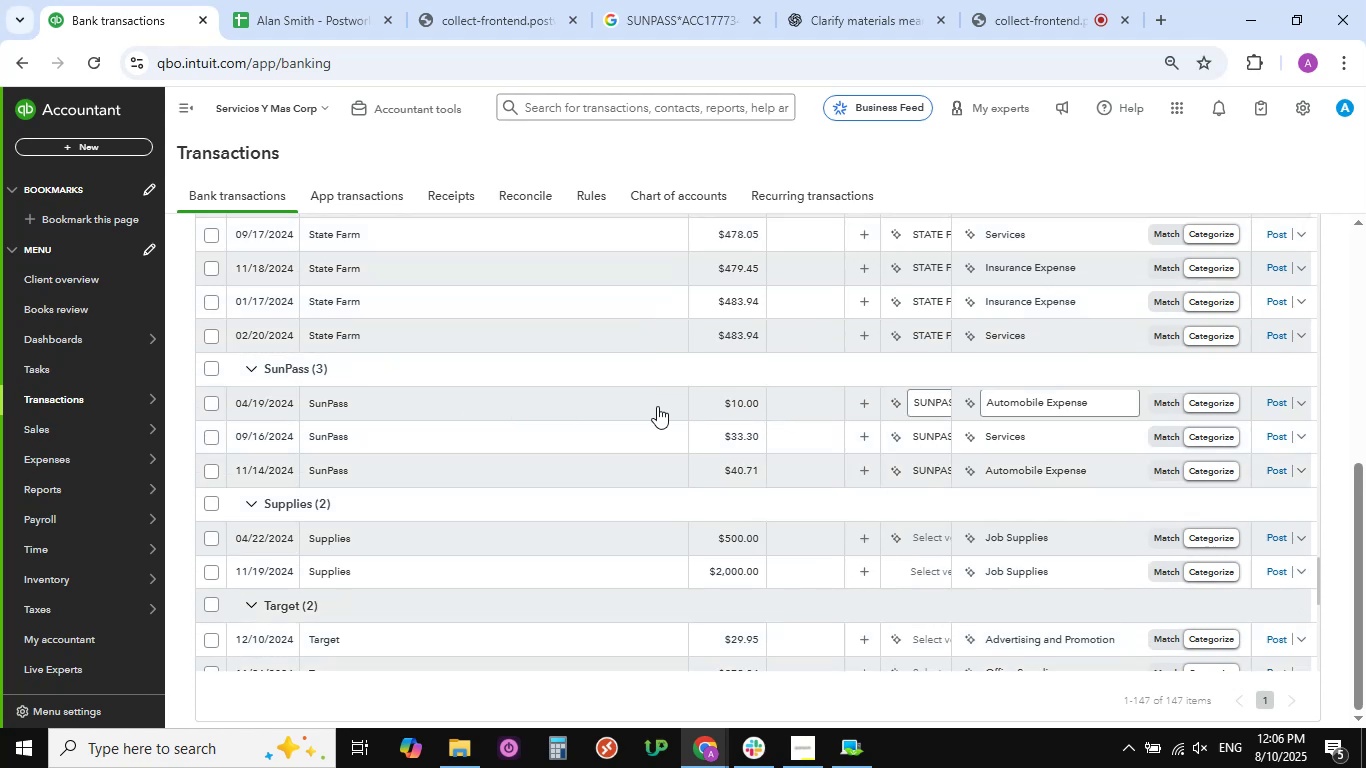 
left_click([658, 406])
 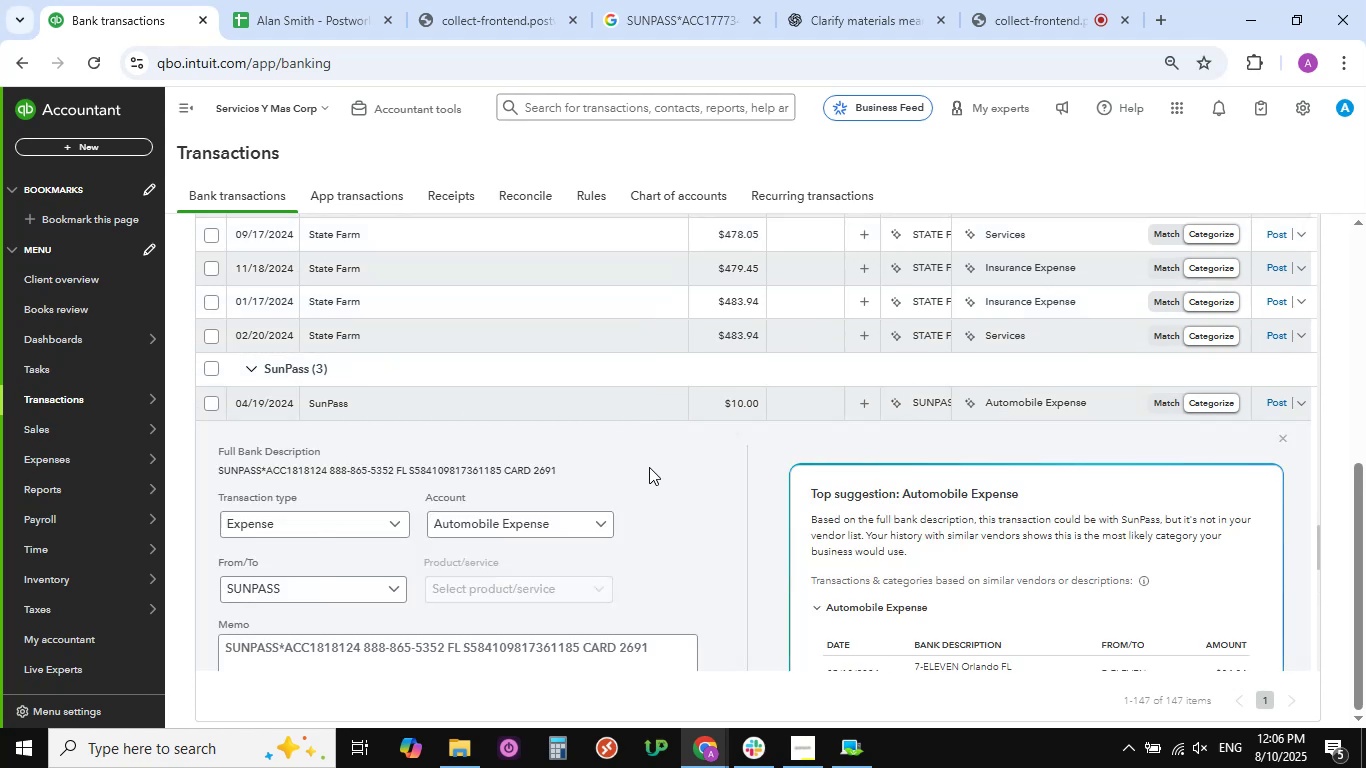 
scroll: coordinate [645, 476], scroll_direction: down, amount: 1.0
 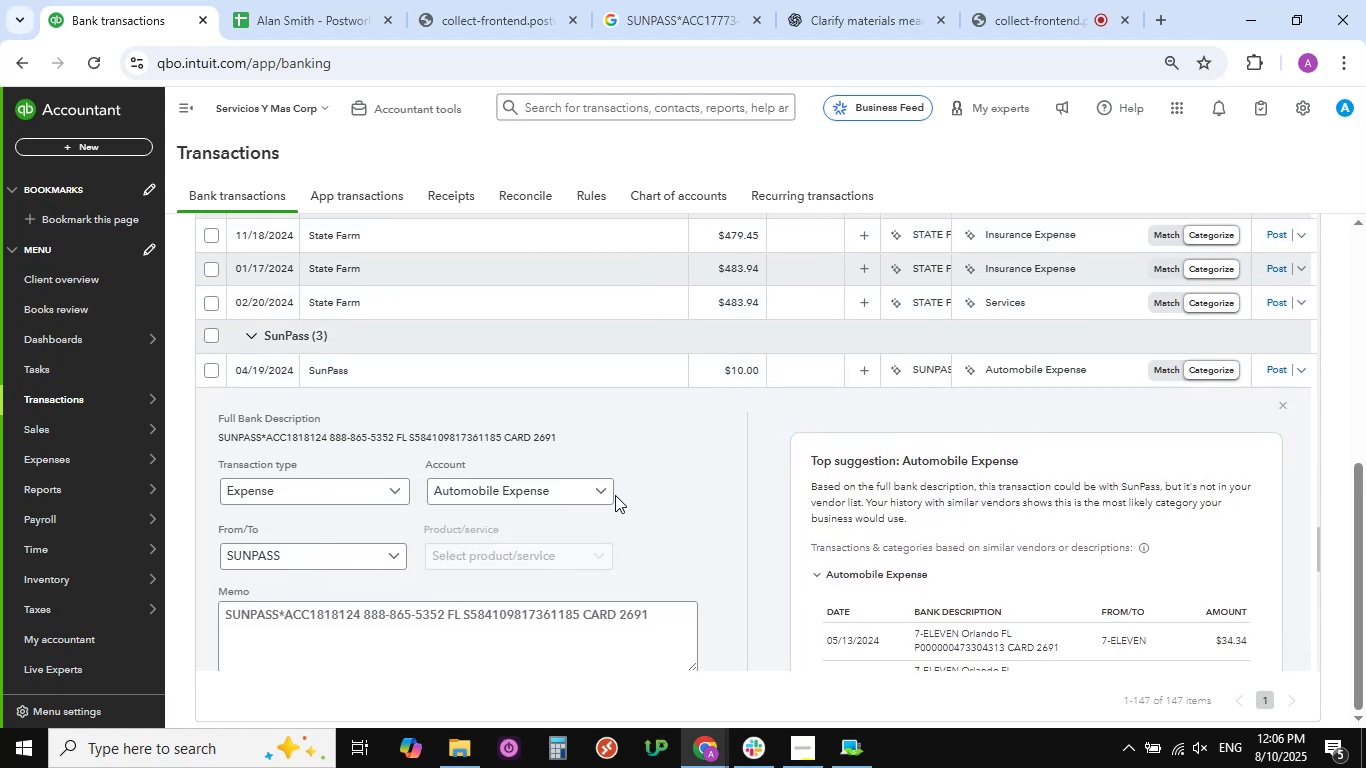 
left_click([601, 493])
 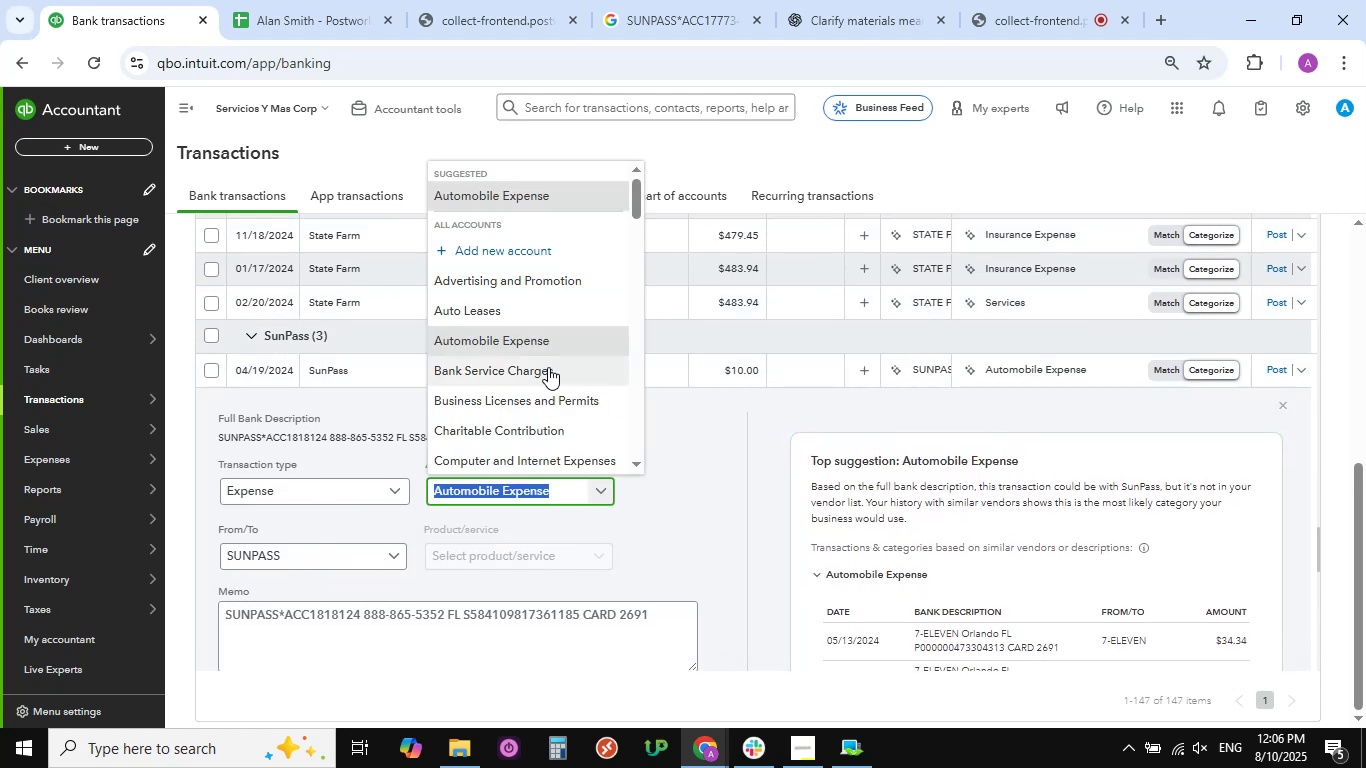 
scroll: coordinate [534, 384], scroll_direction: down, amount: 13.0
 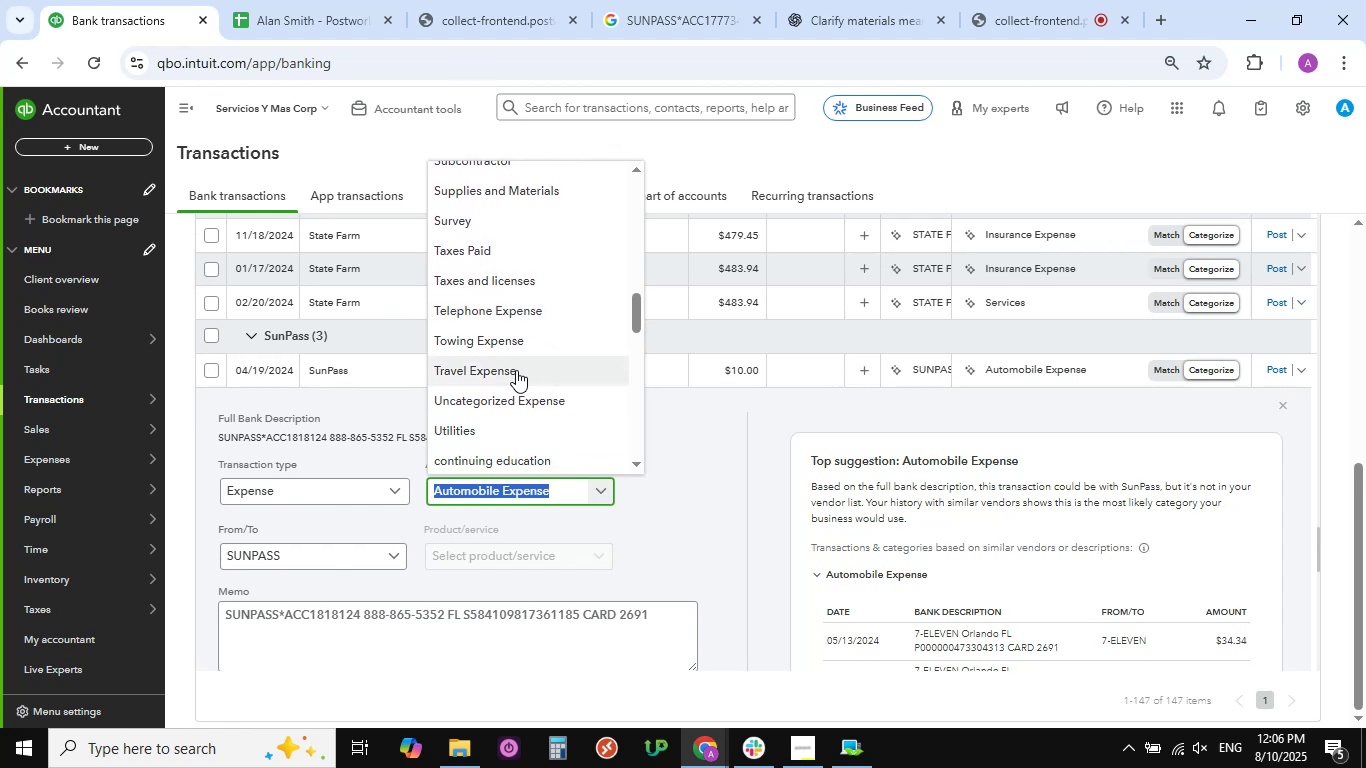 
left_click([516, 370])
 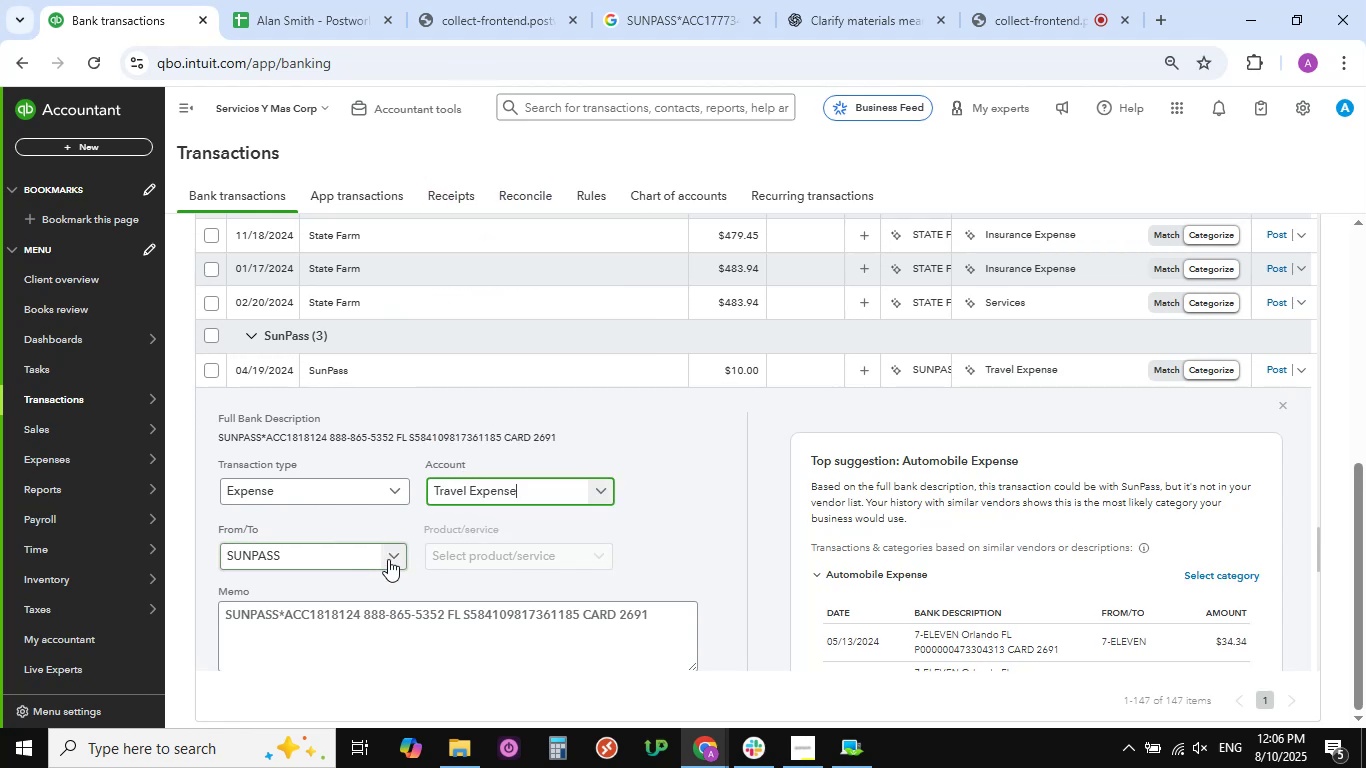 
scroll: coordinate [459, 573], scroll_direction: down, amount: 13.0
 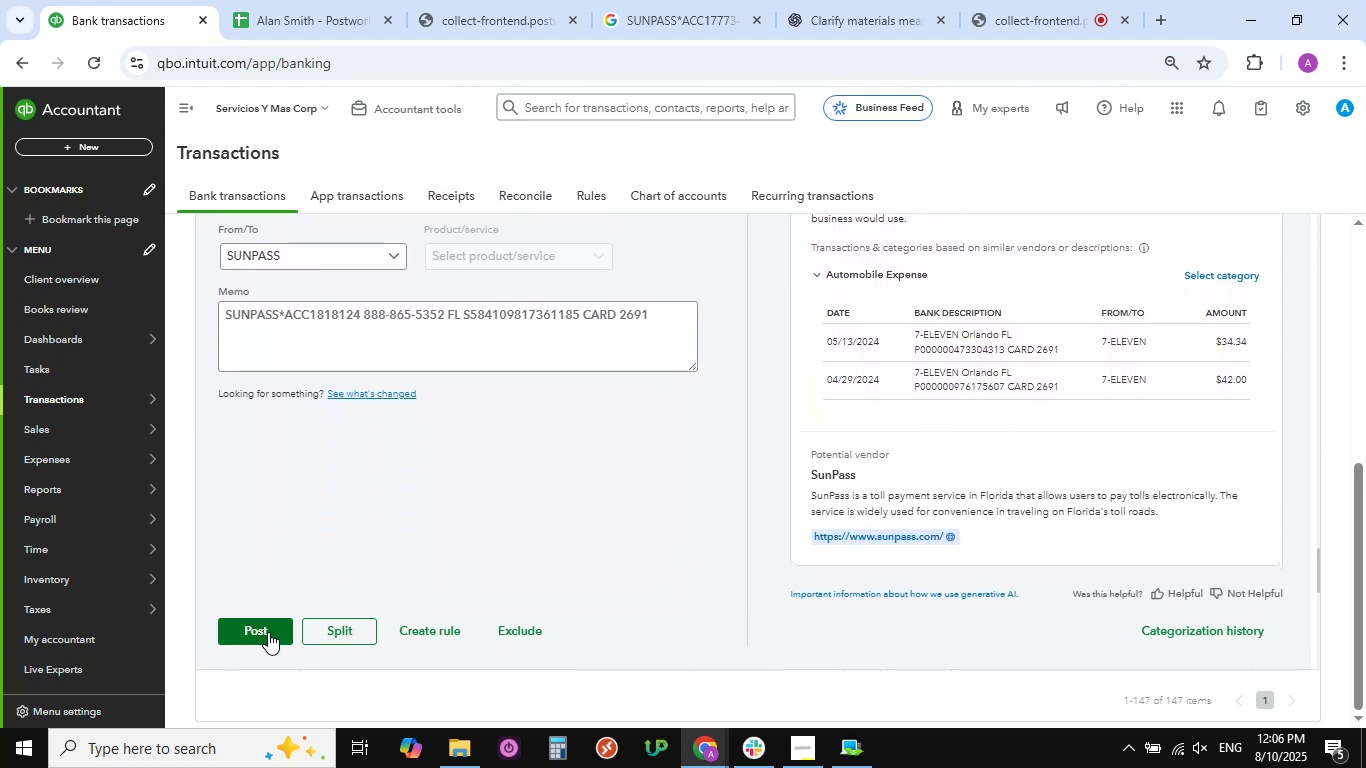 
left_click([268, 632])
 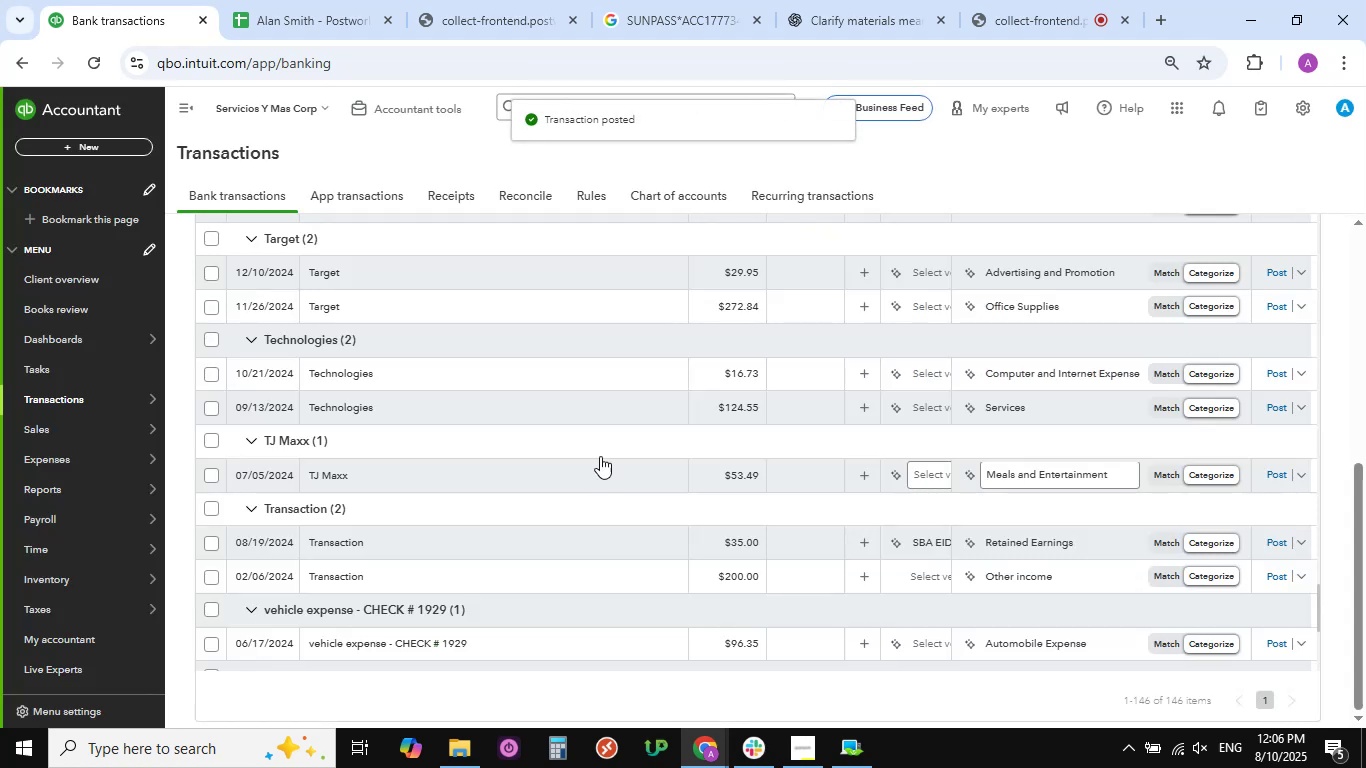 
scroll: coordinate [576, 426], scroll_direction: up, amount: 10.0
 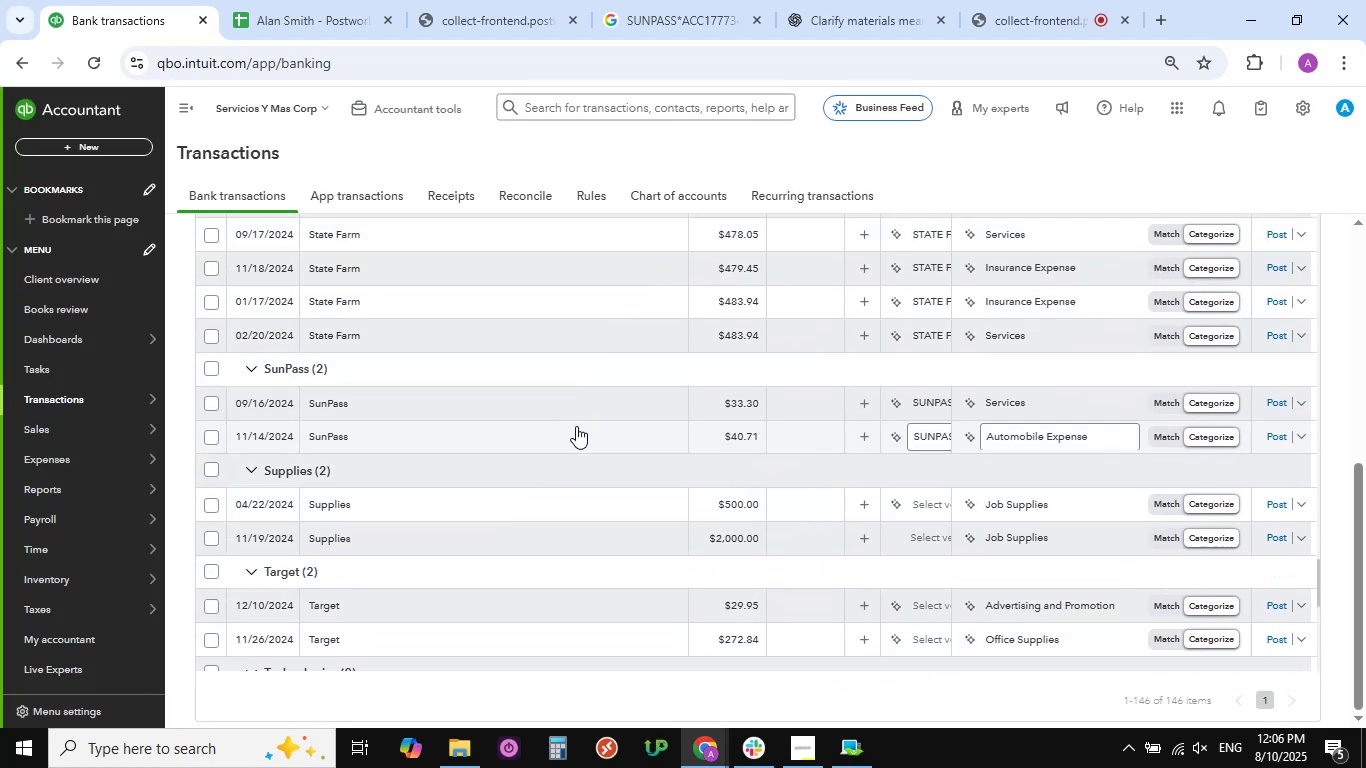 
scroll: coordinate [576, 426], scroll_direction: down, amount: 8.0
 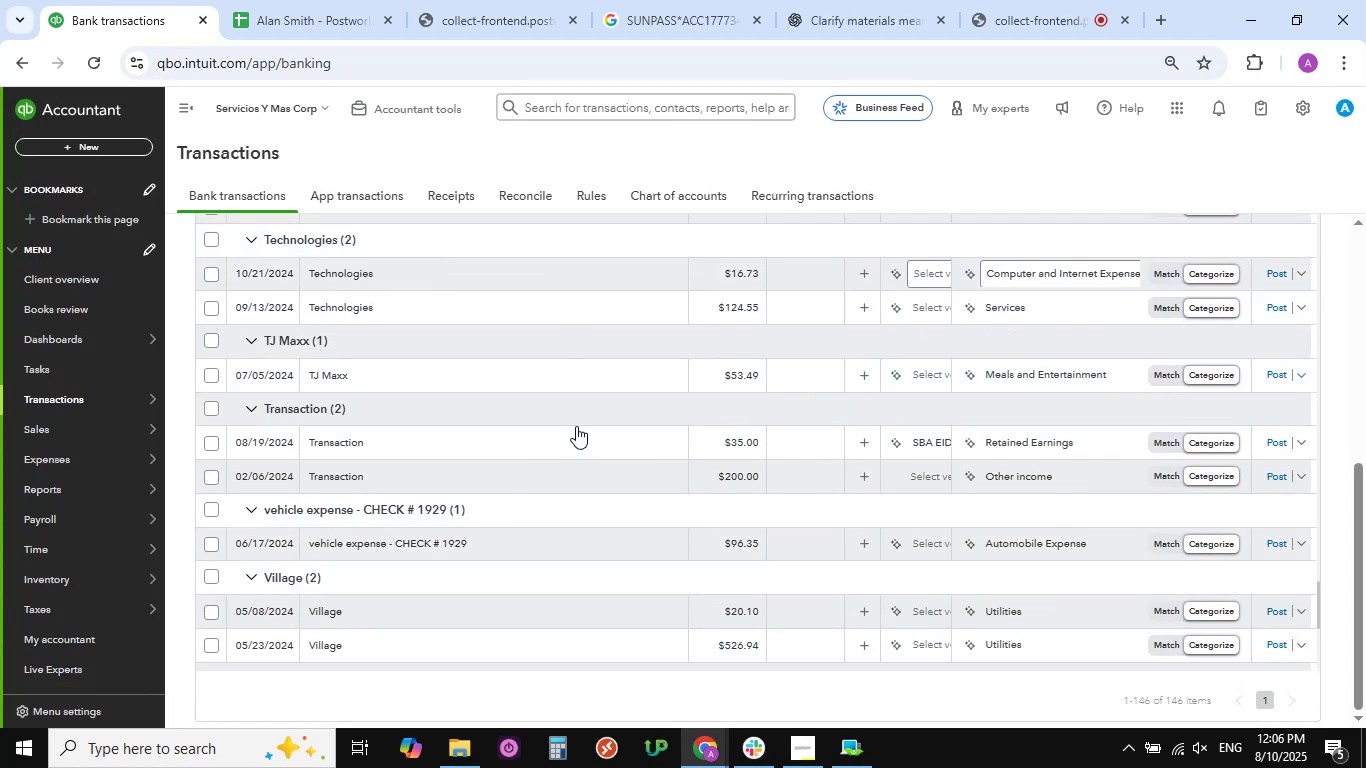 
scroll: coordinate [576, 426], scroll_direction: up, amount: 15.0
 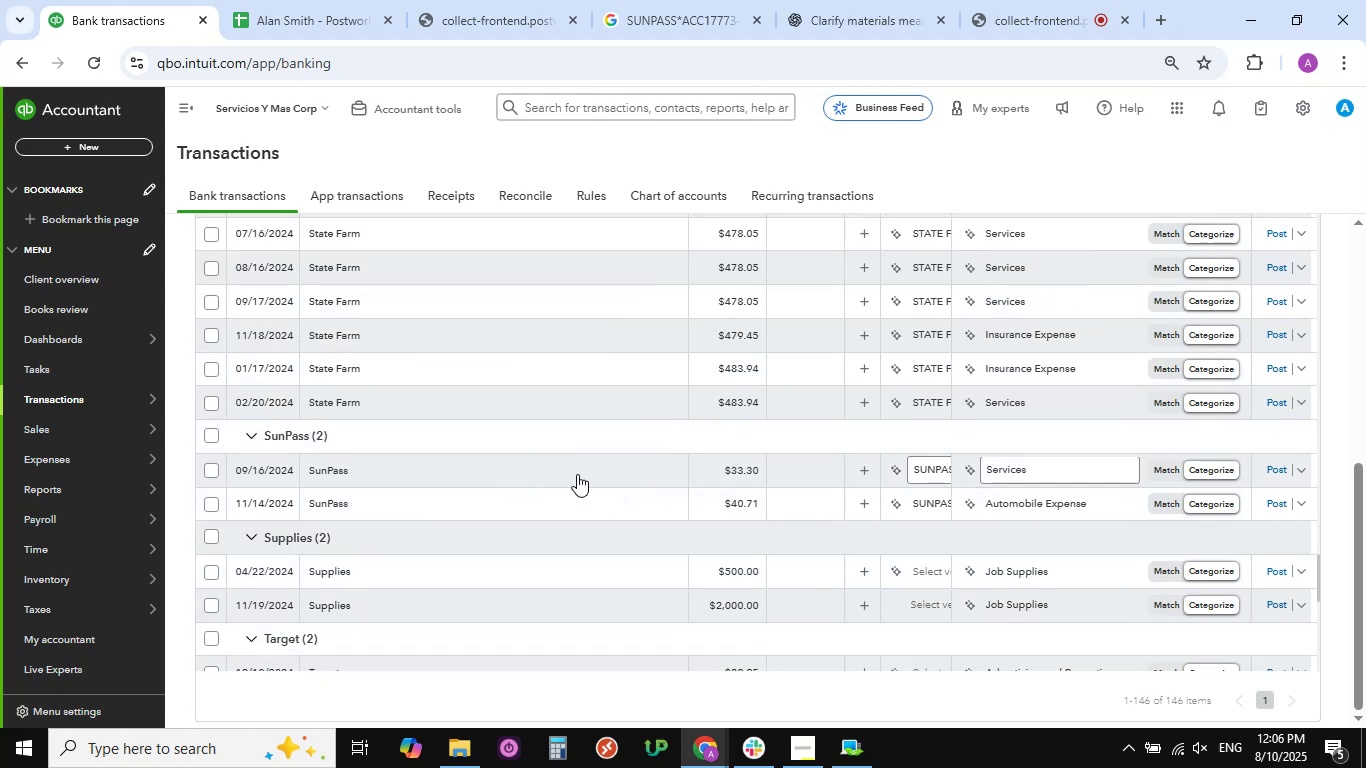 
left_click([656, 474])
 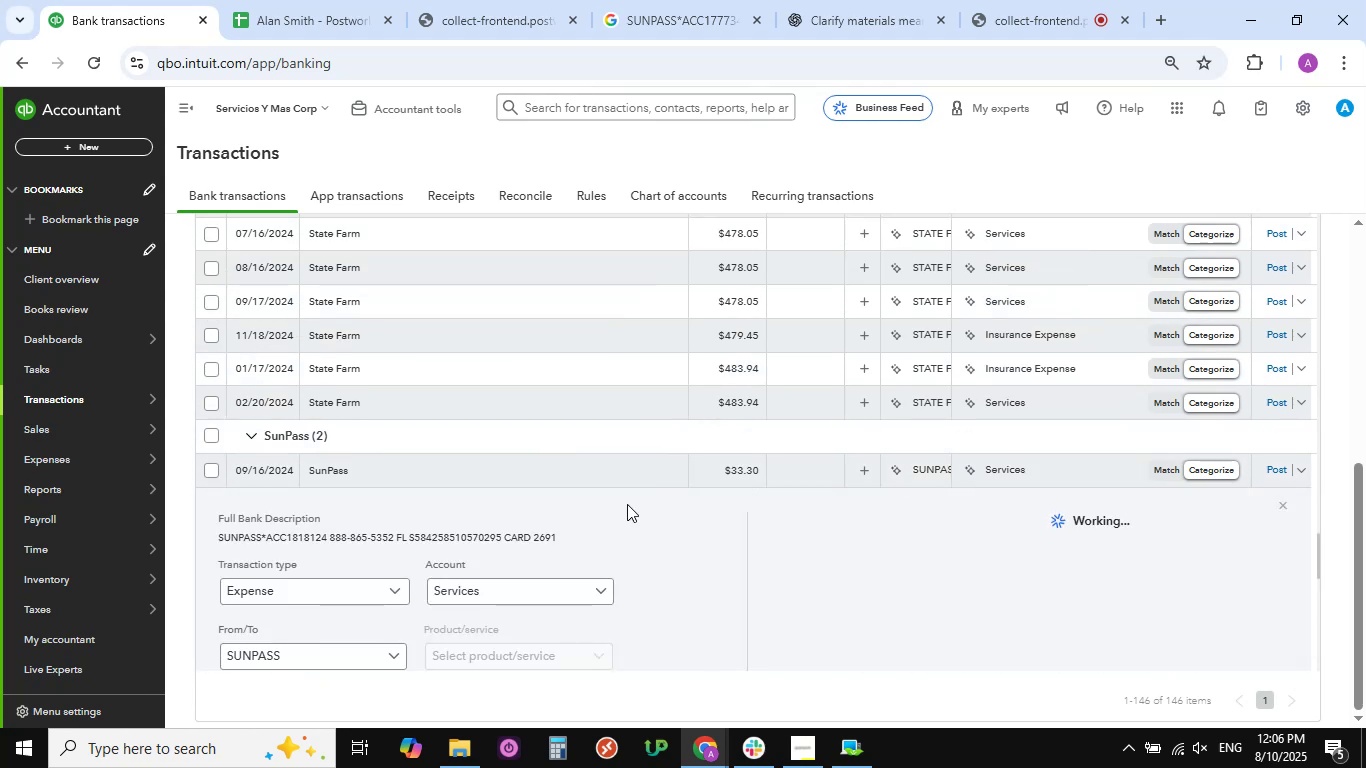 
scroll: coordinate [676, 450], scroll_direction: down, amount: 6.0
 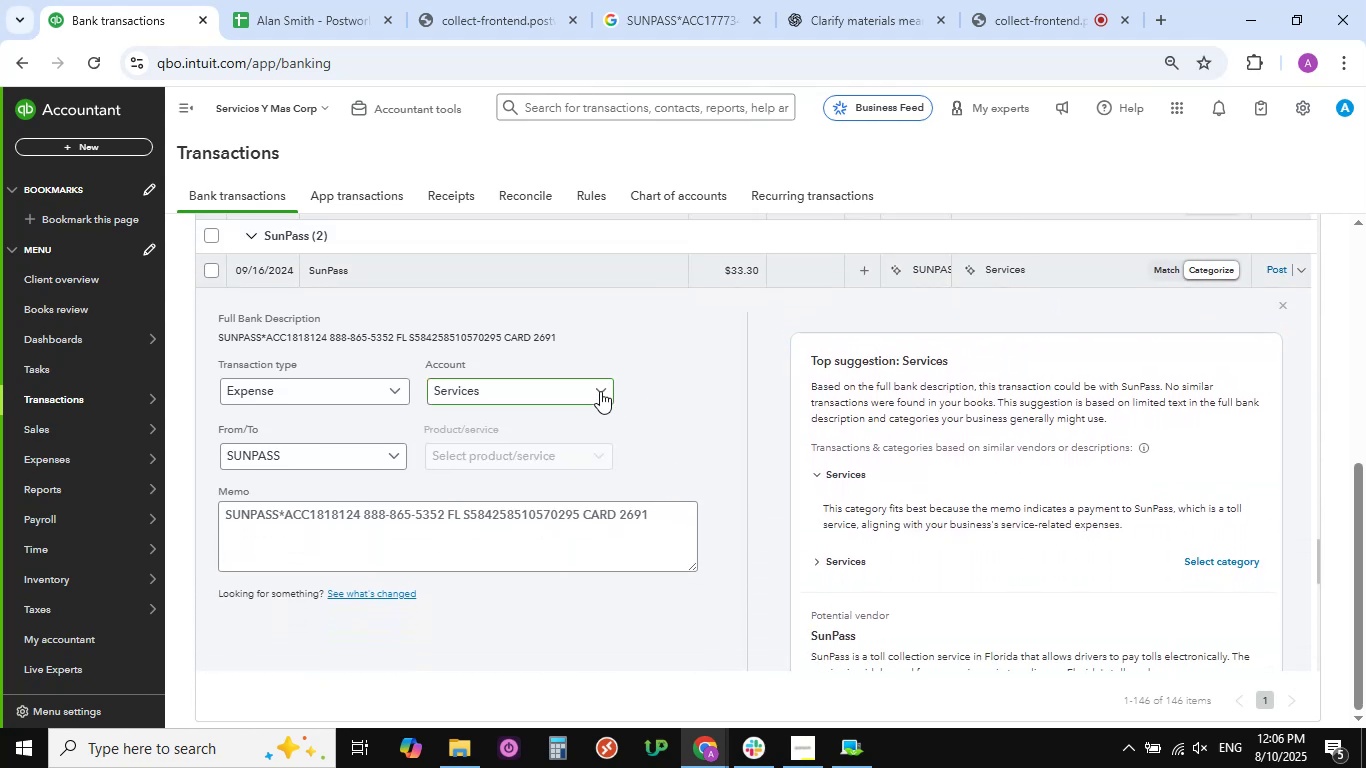 
left_click([600, 391])
 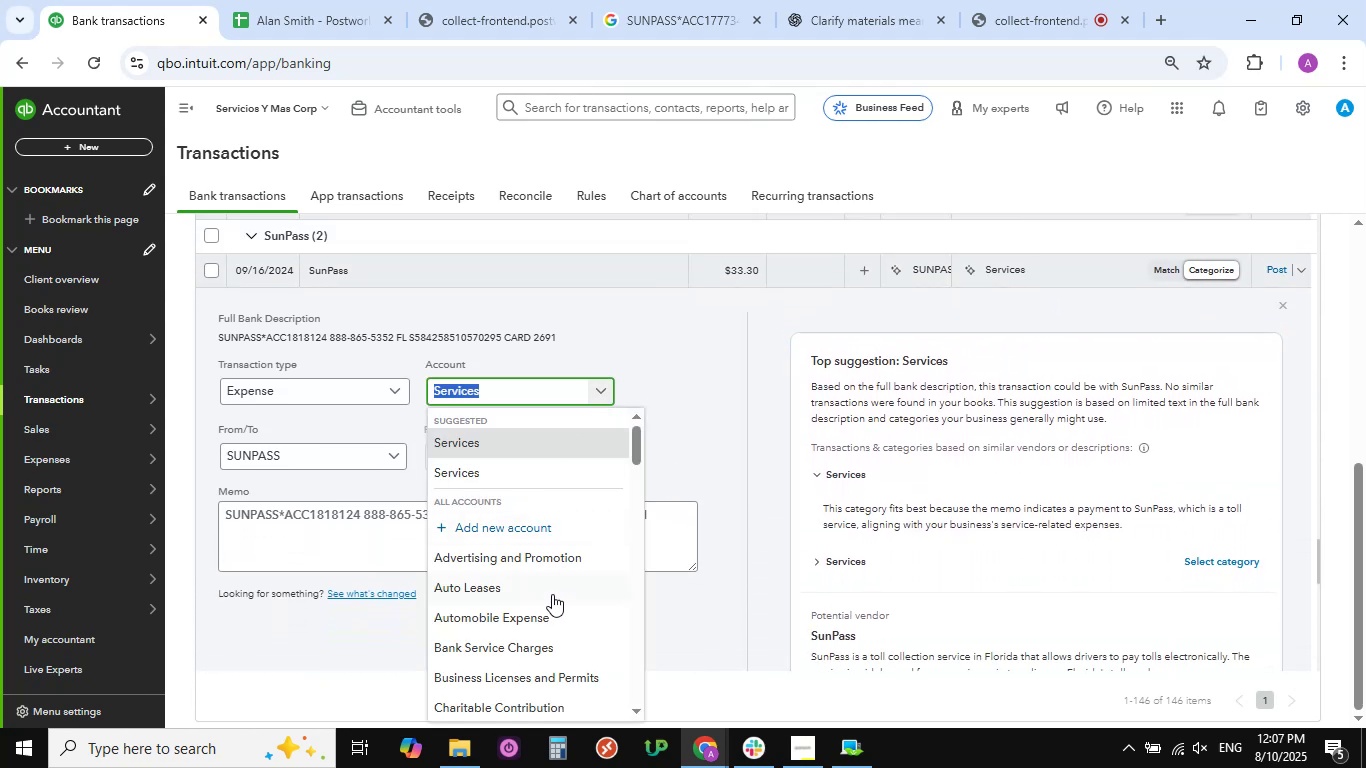 
scroll: coordinate [513, 572], scroll_direction: down, amount: 13.0
 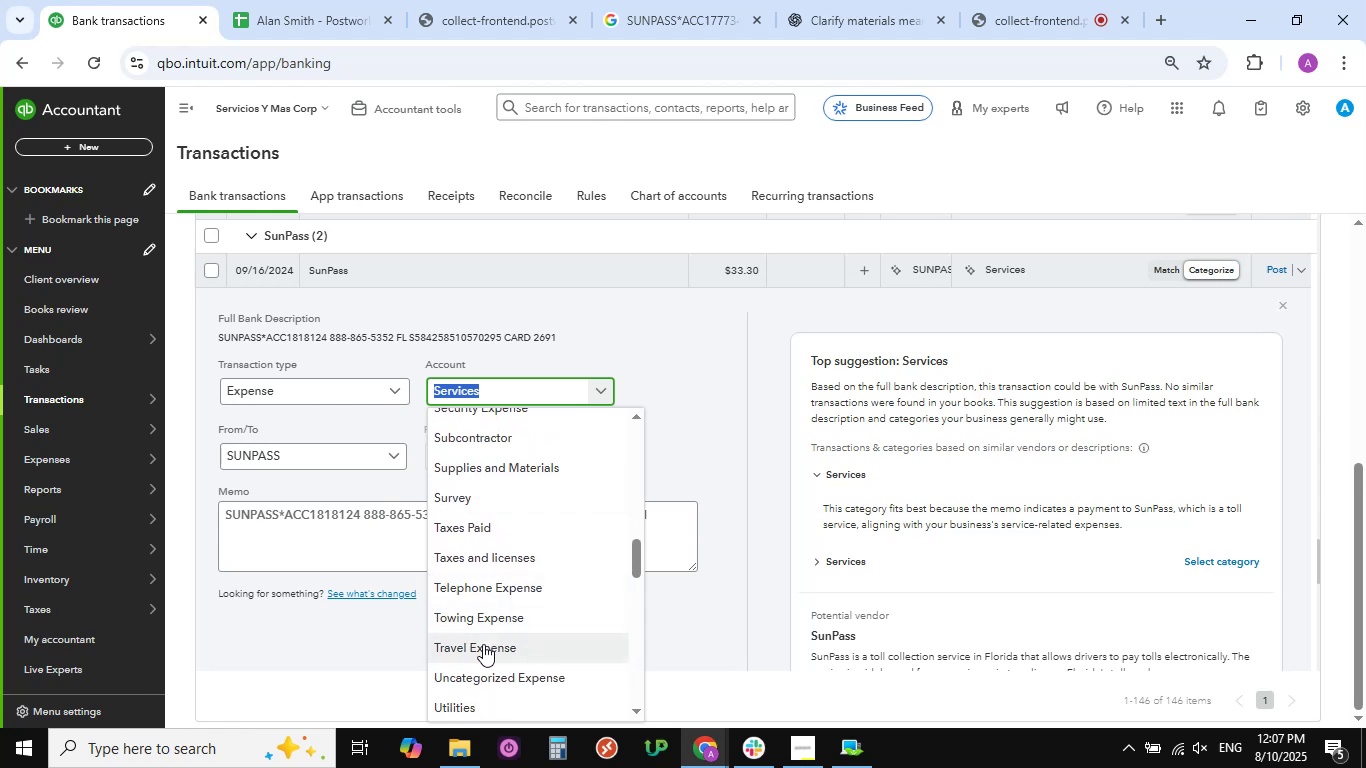 
left_click([483, 644])
 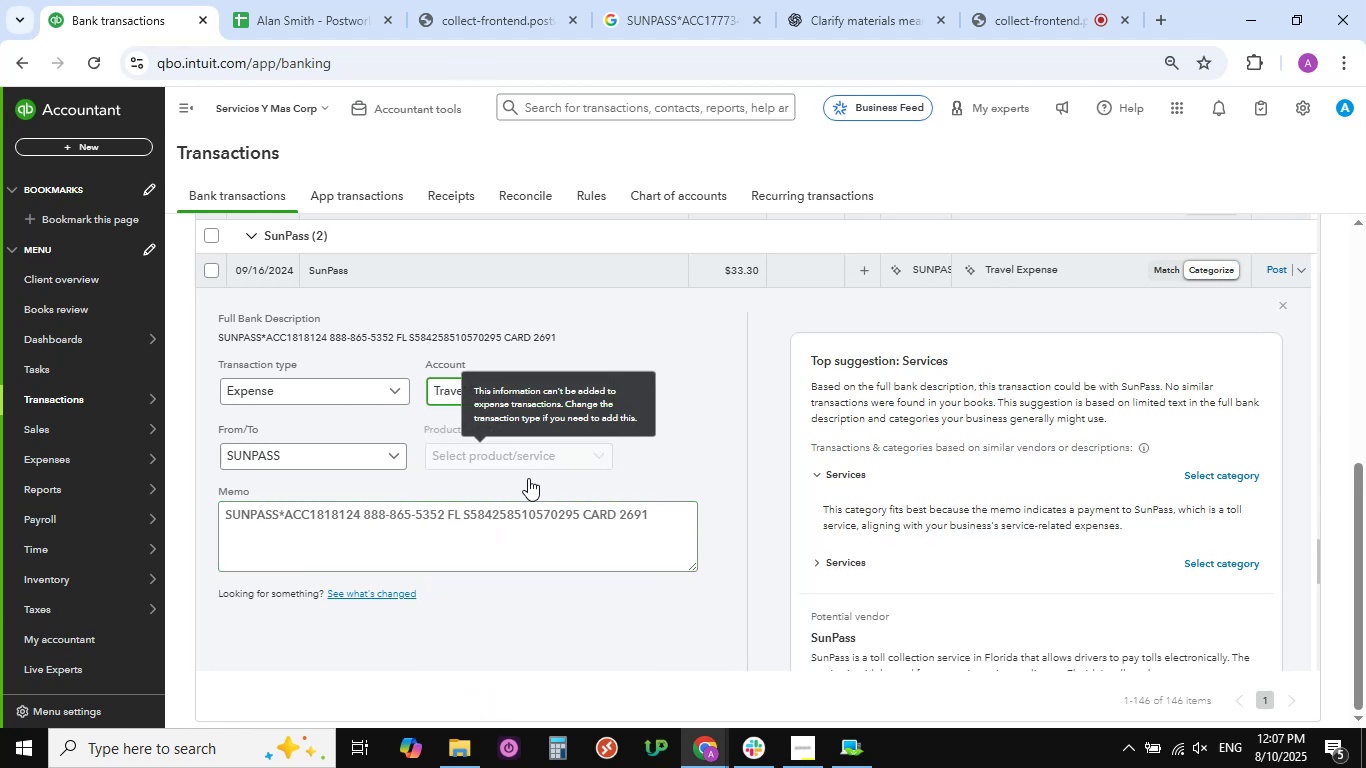 
scroll: coordinate [439, 511], scroll_direction: down, amount: 7.0
 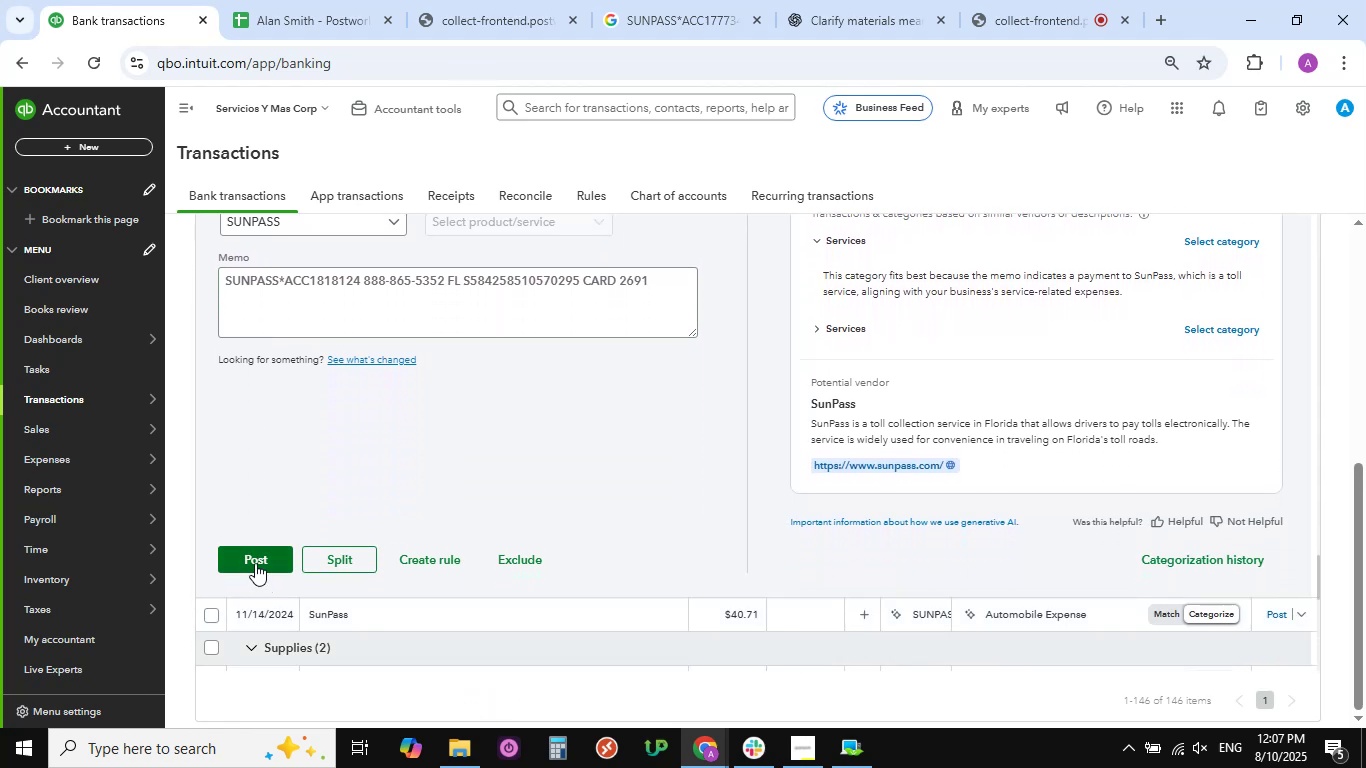 
left_click([255, 563])
 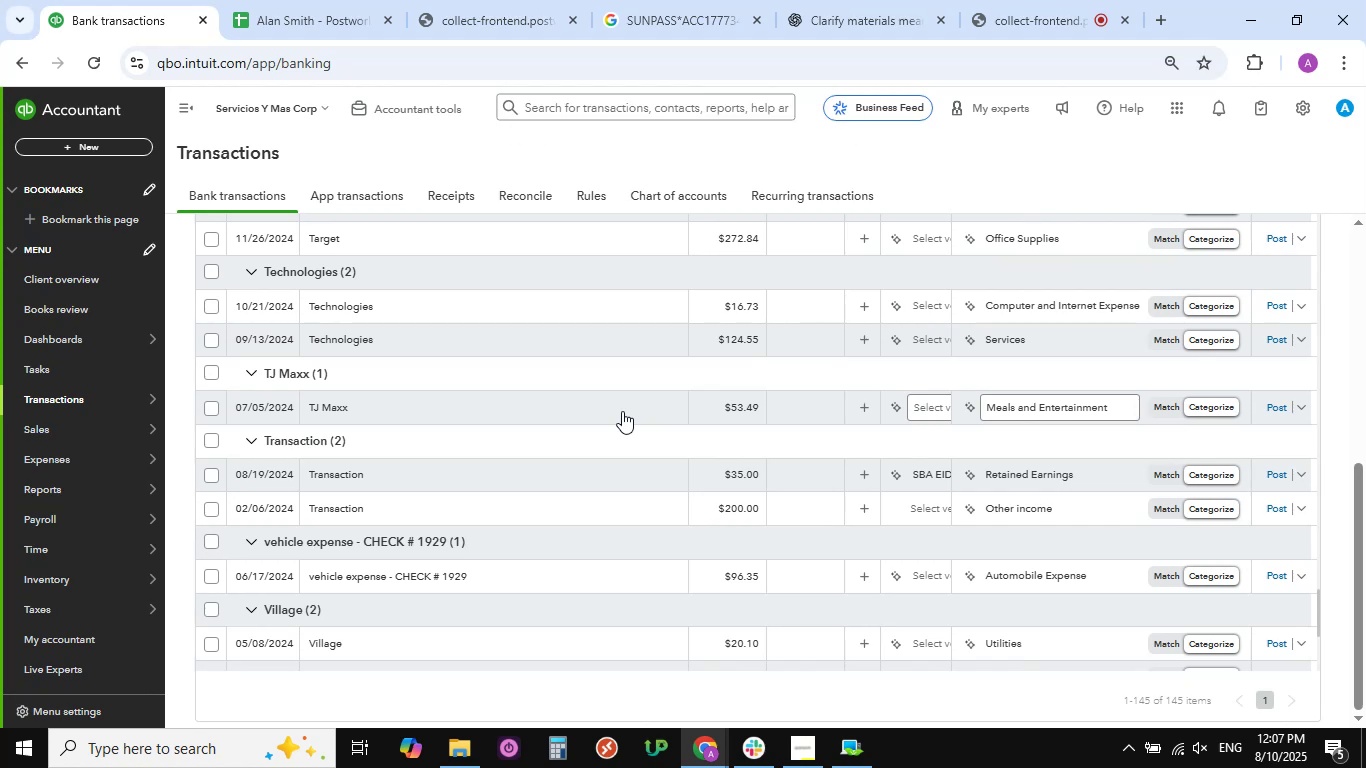 
wait(12.54)
 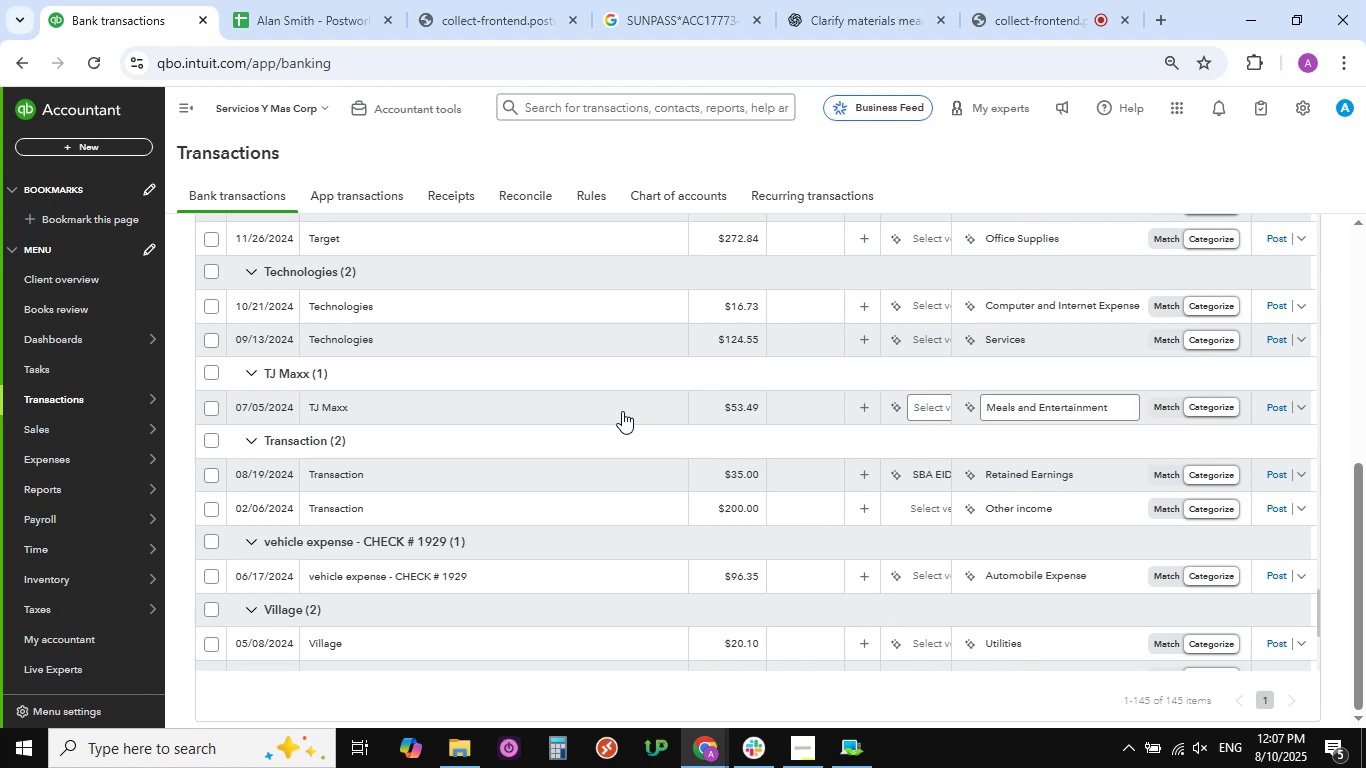 
scroll: coordinate [551, 433], scroll_direction: down, amount: 1.0
 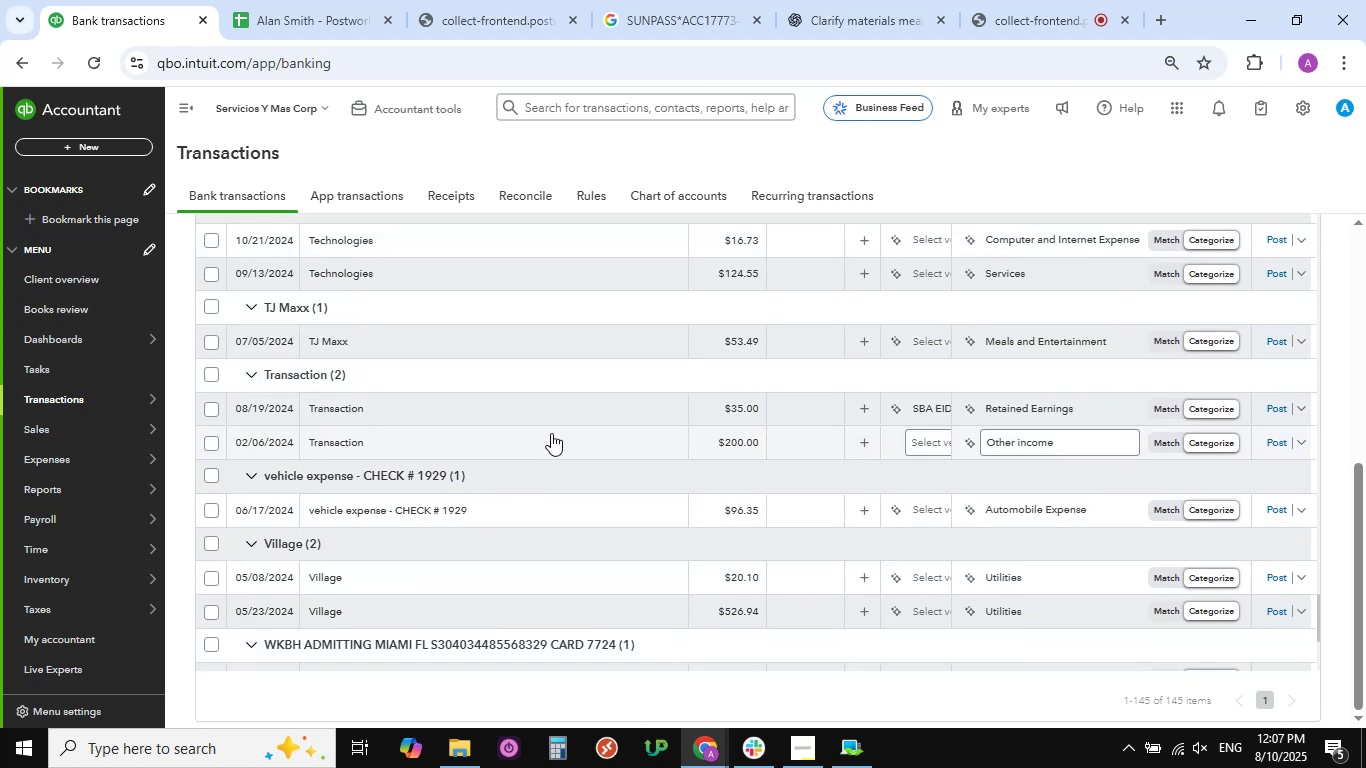 
scroll: coordinate [551, 433], scroll_direction: up, amount: 11.0
 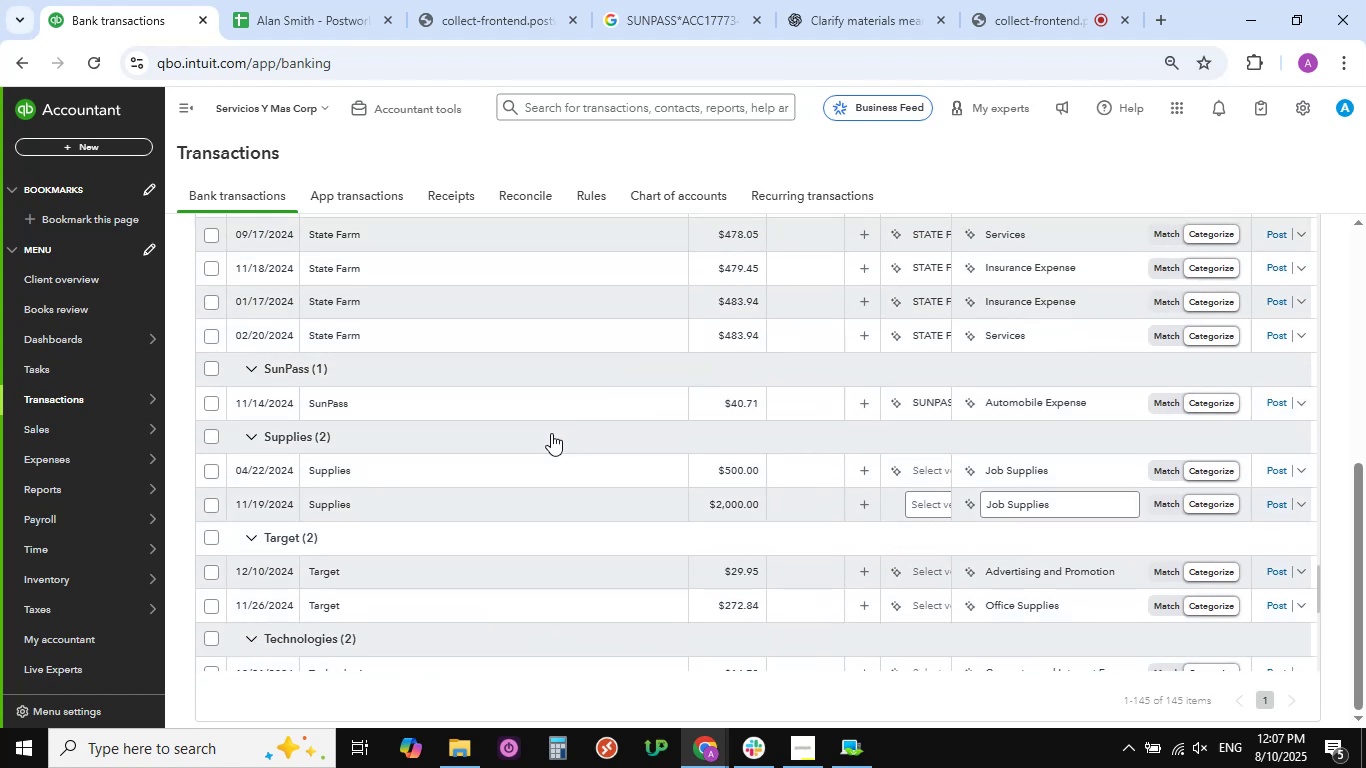 
scroll: coordinate [551, 433], scroll_direction: down, amount: 5.0
 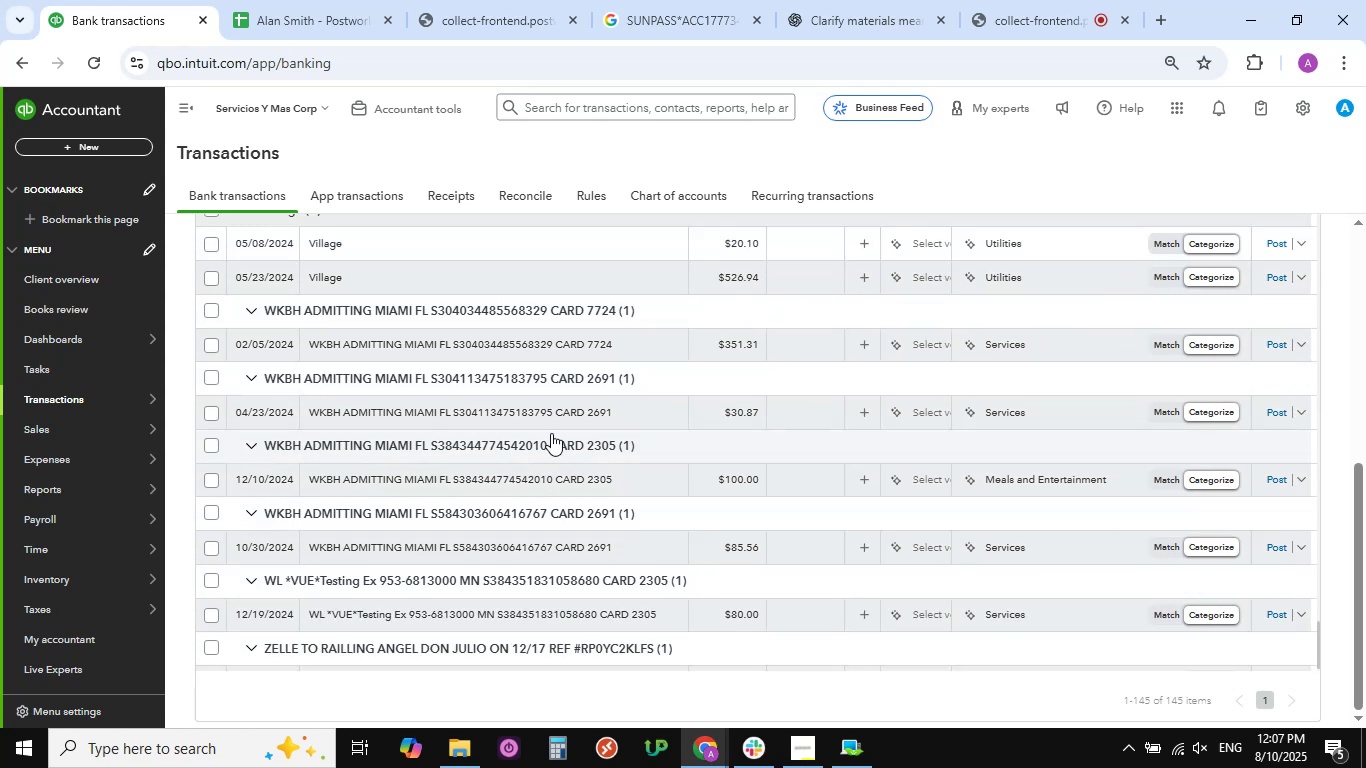 
scroll: coordinate [542, 401], scroll_direction: up, amount: 10.0
 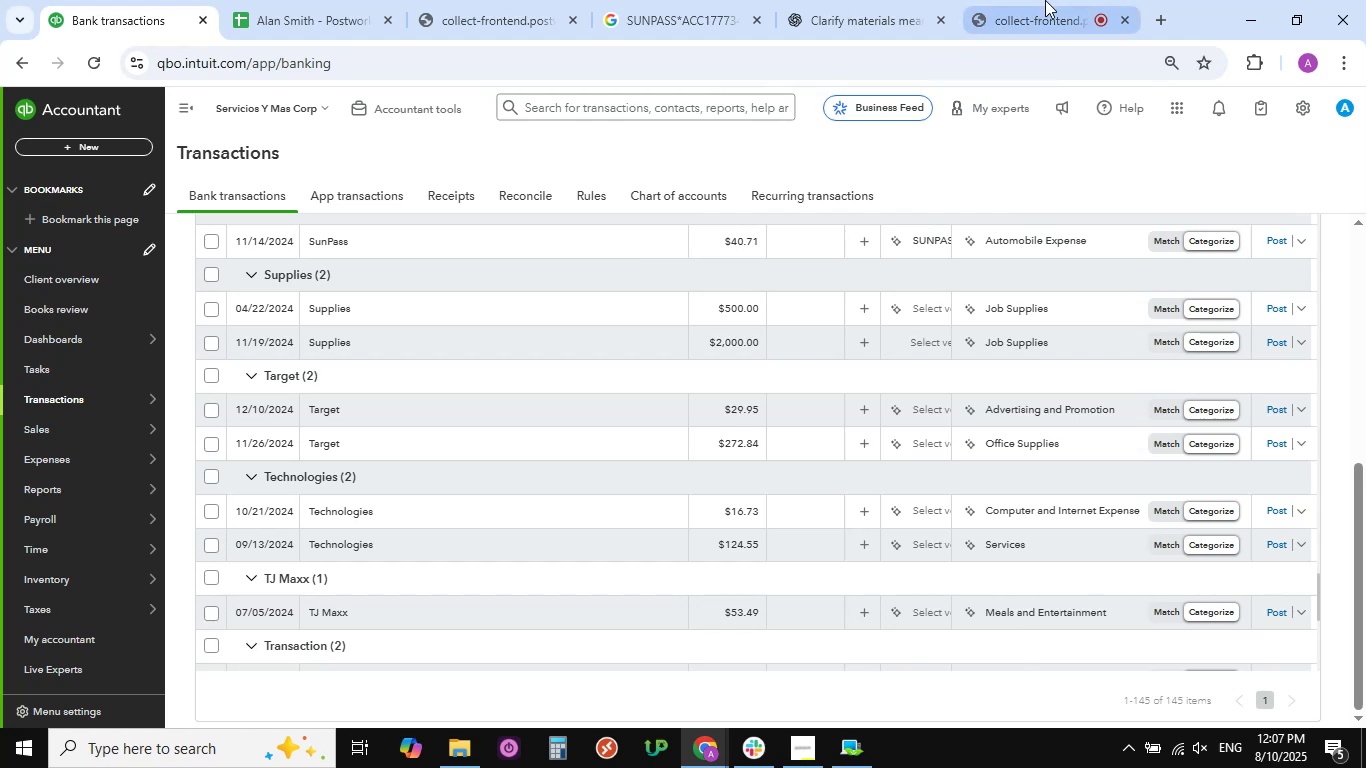 
left_click([1027, 18])
 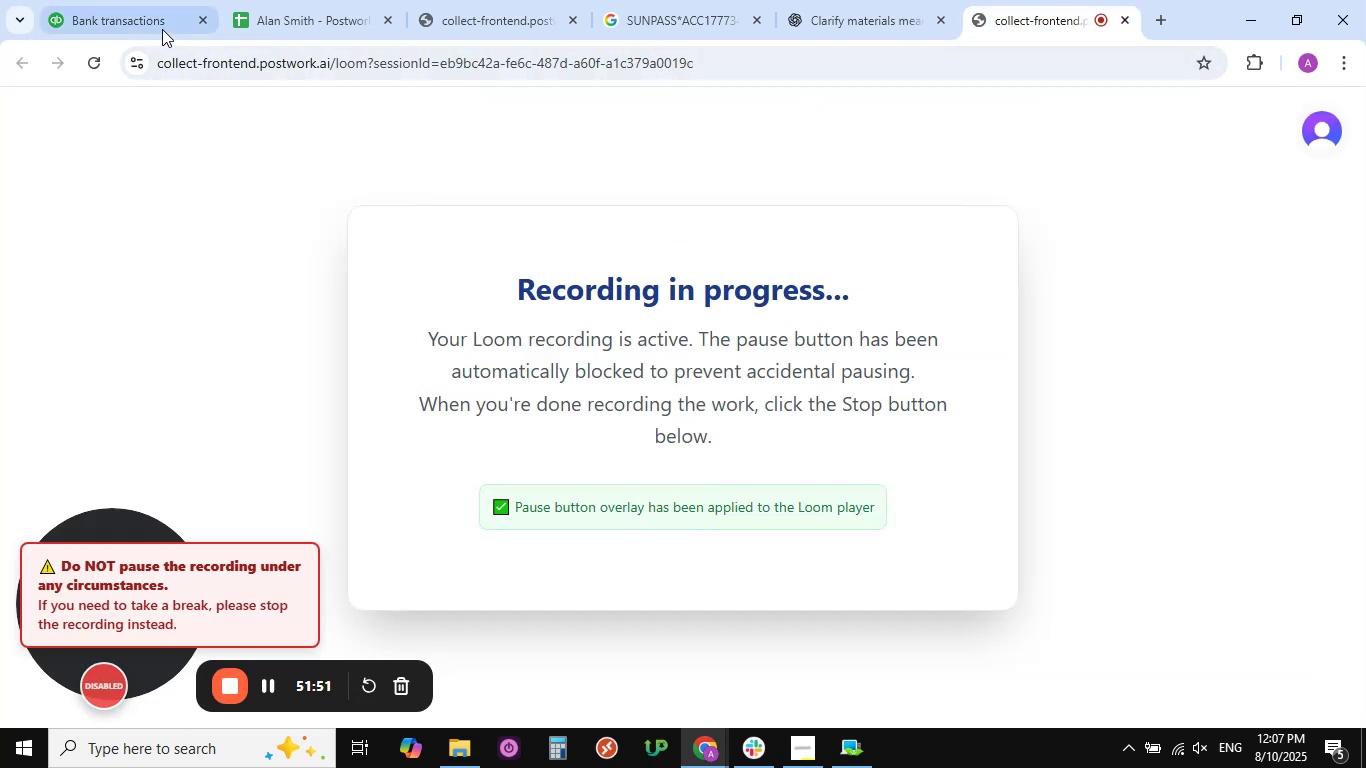 
left_click([154, 21])
 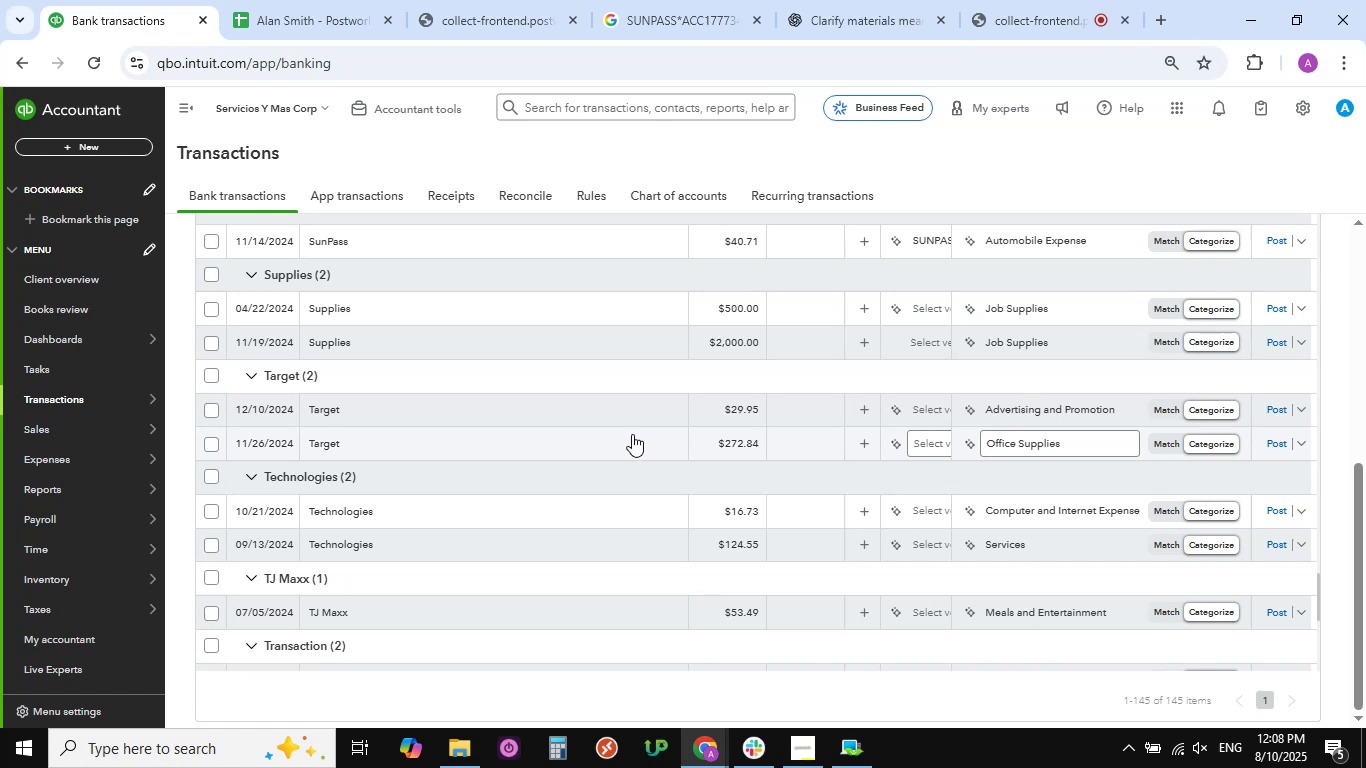 
wait(21.6)
 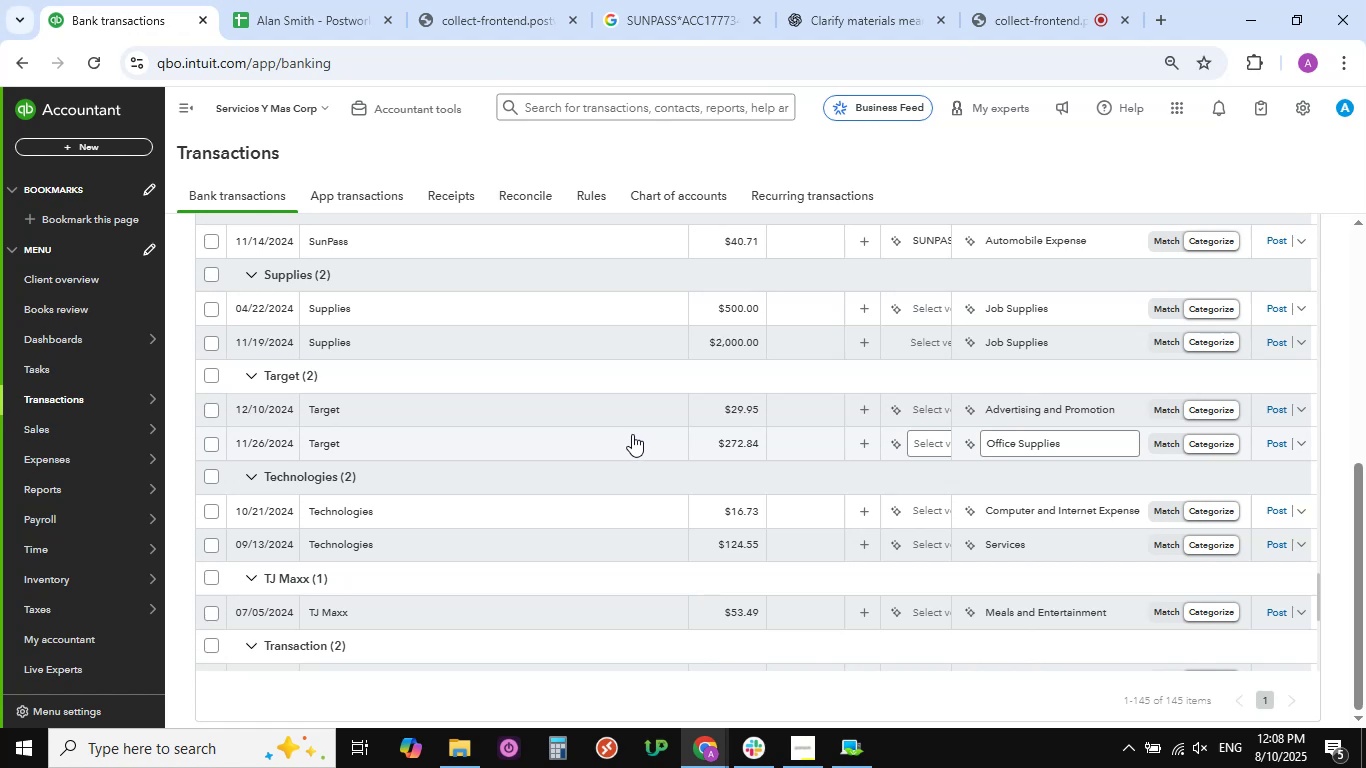 
scroll: coordinate [464, 347], scroll_direction: down, amount: 1.0
 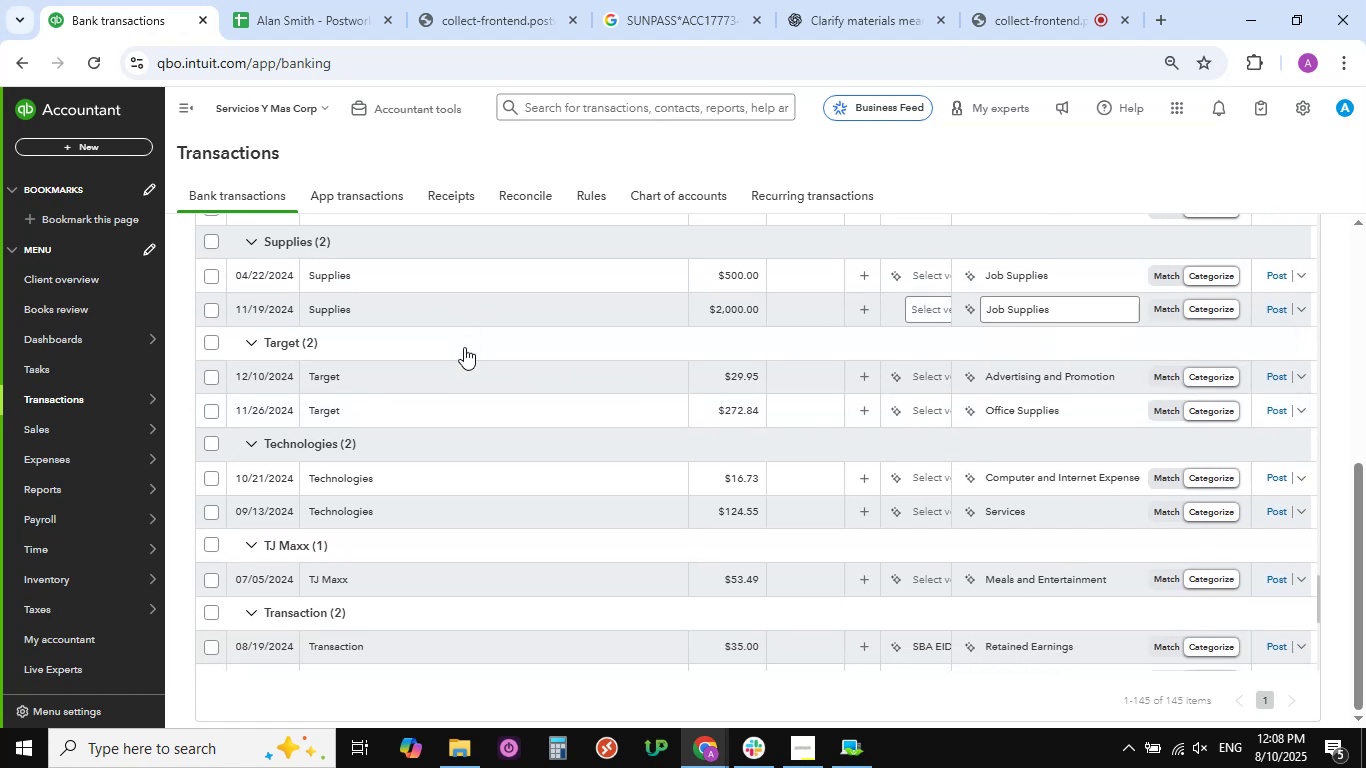 
scroll: coordinate [464, 347], scroll_direction: up, amount: 2.0
 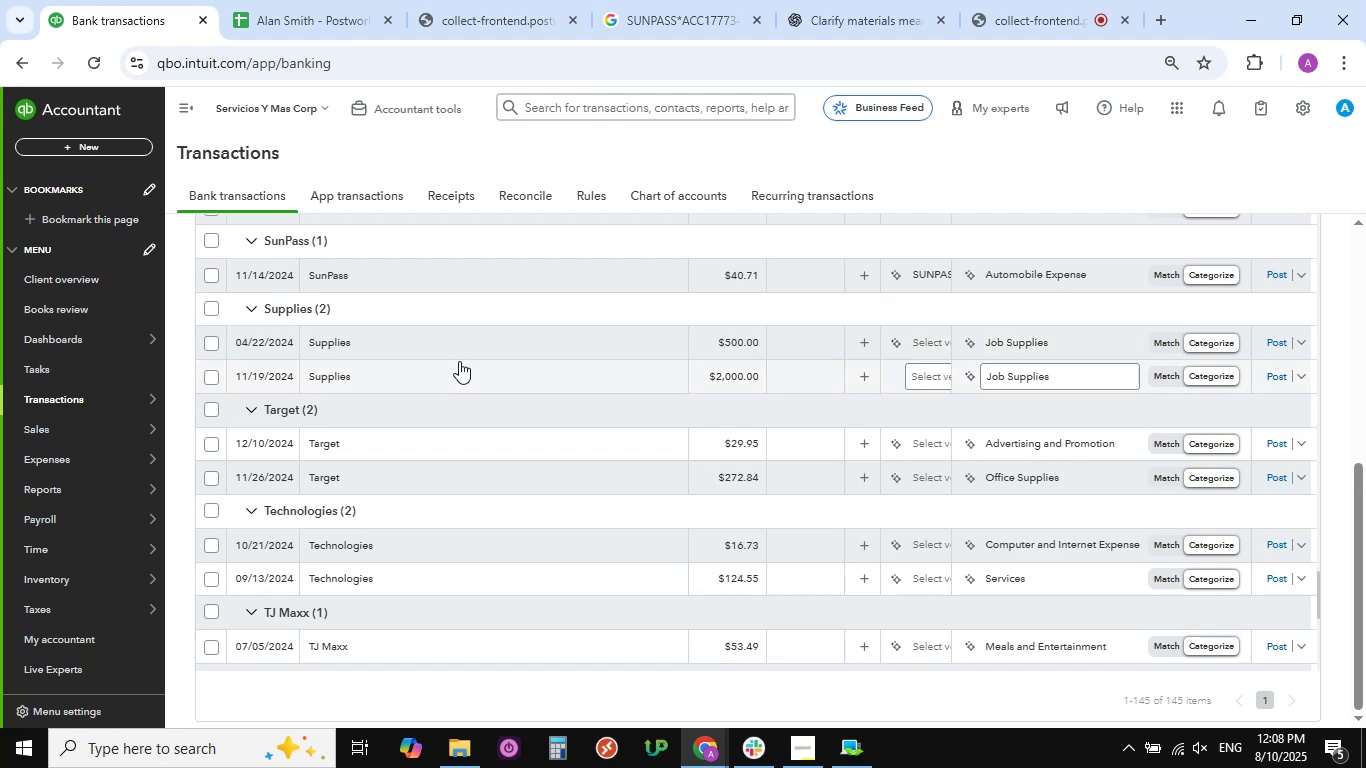 
wait(6.74)
 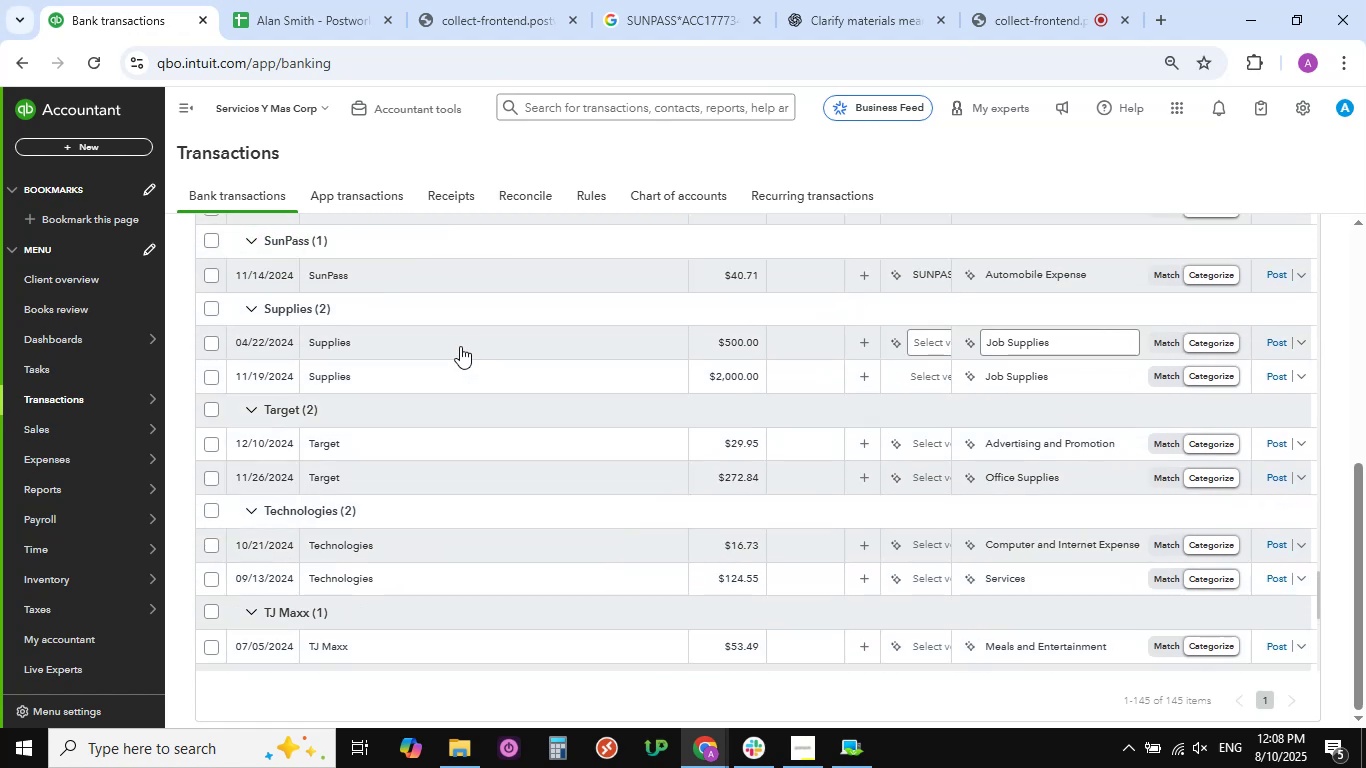 
scroll: coordinate [458, 361], scroll_direction: none, amount: 0.0
 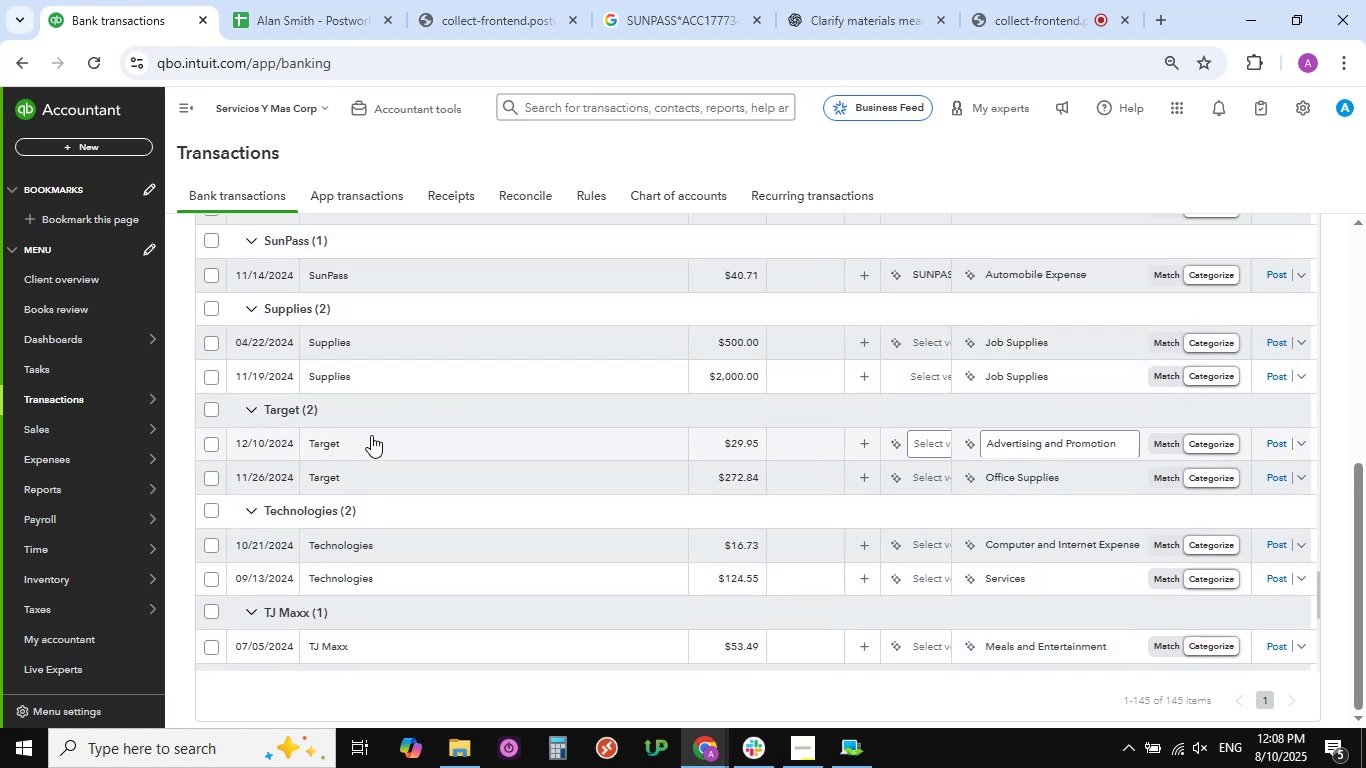 
wait(12.1)
 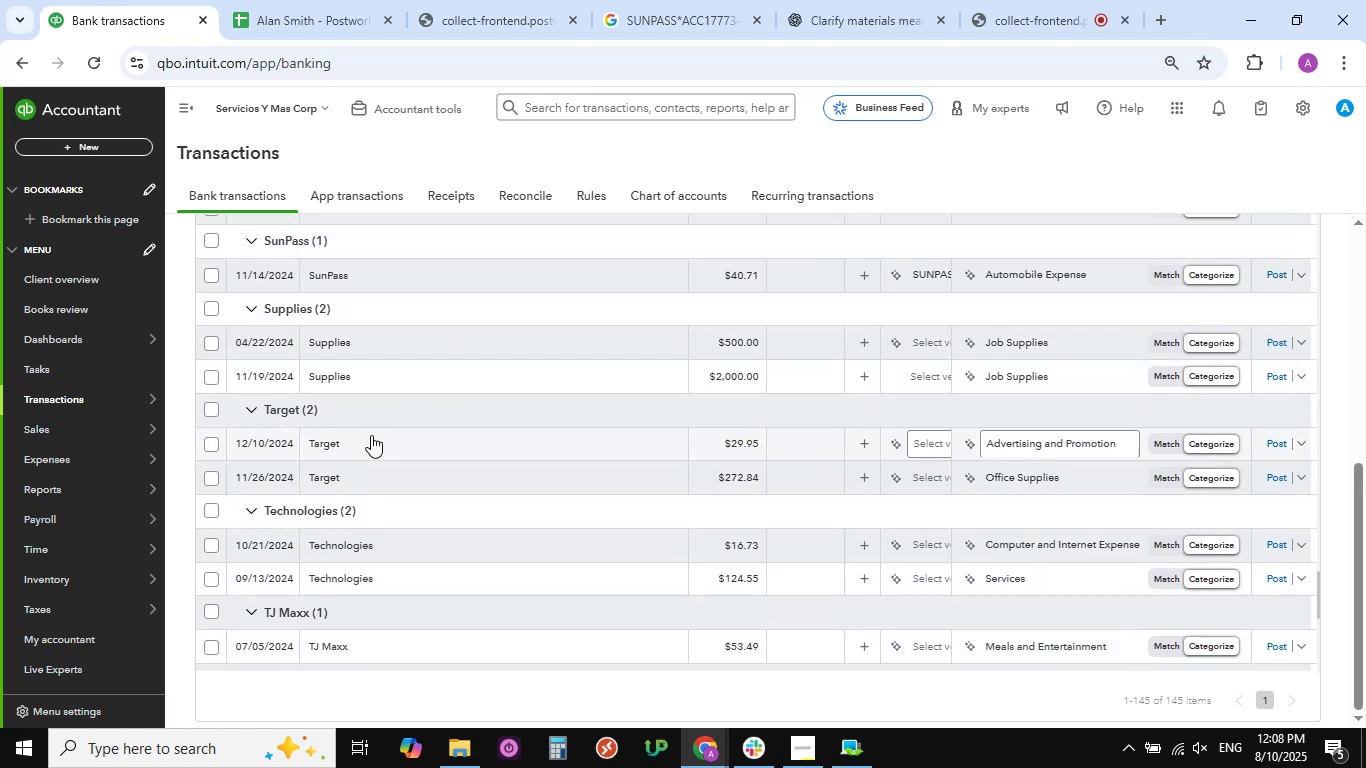 
scroll: coordinate [369, 435], scroll_direction: down, amount: 1.0
 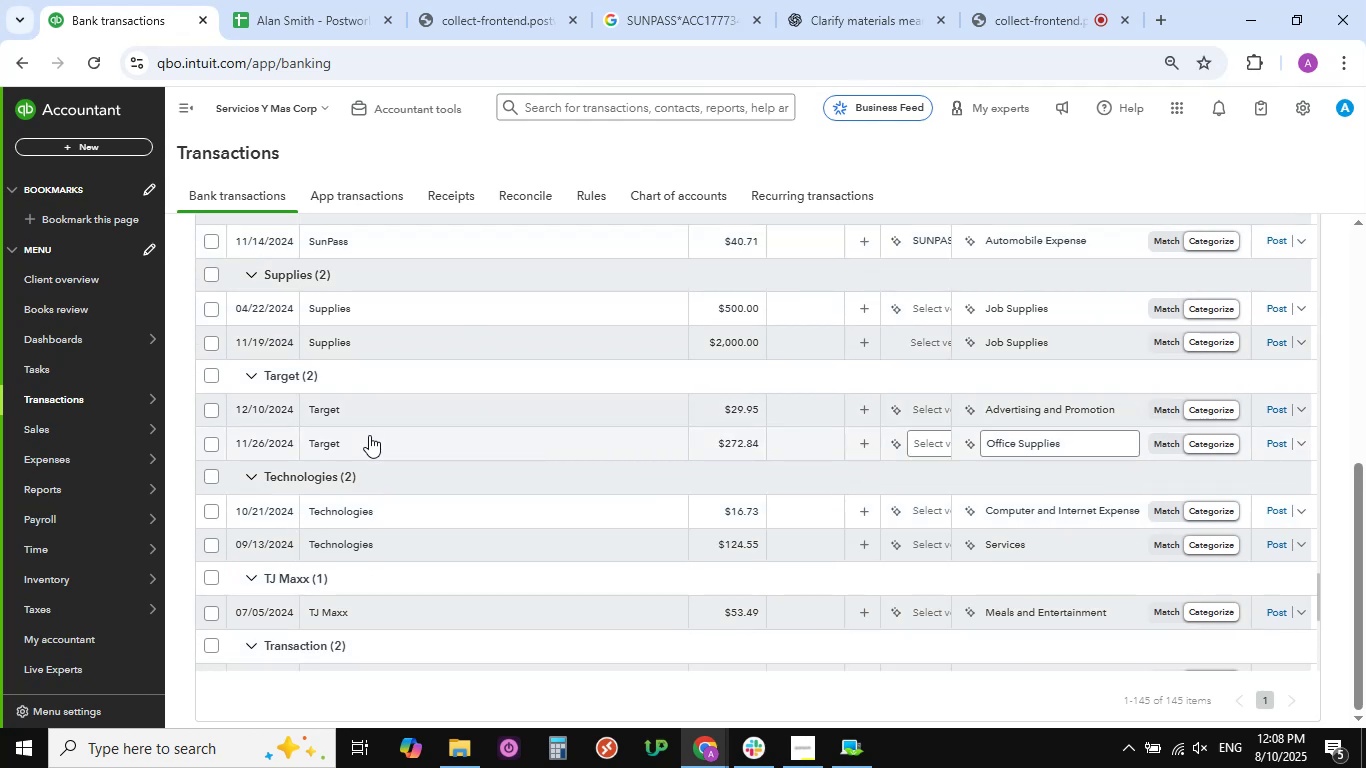 
scroll: coordinate [369, 435], scroll_direction: up, amount: 3.0
 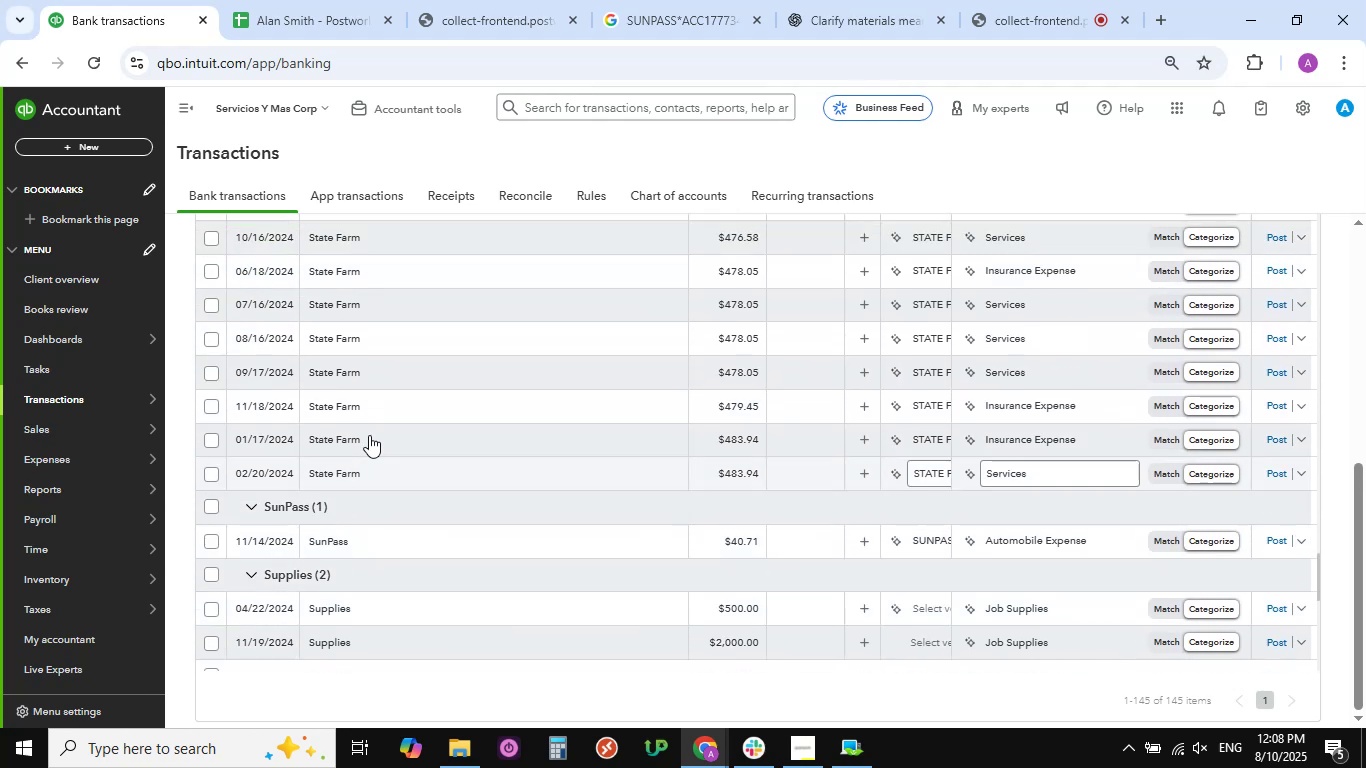 
scroll: coordinate [369, 435], scroll_direction: down, amount: 8.0
 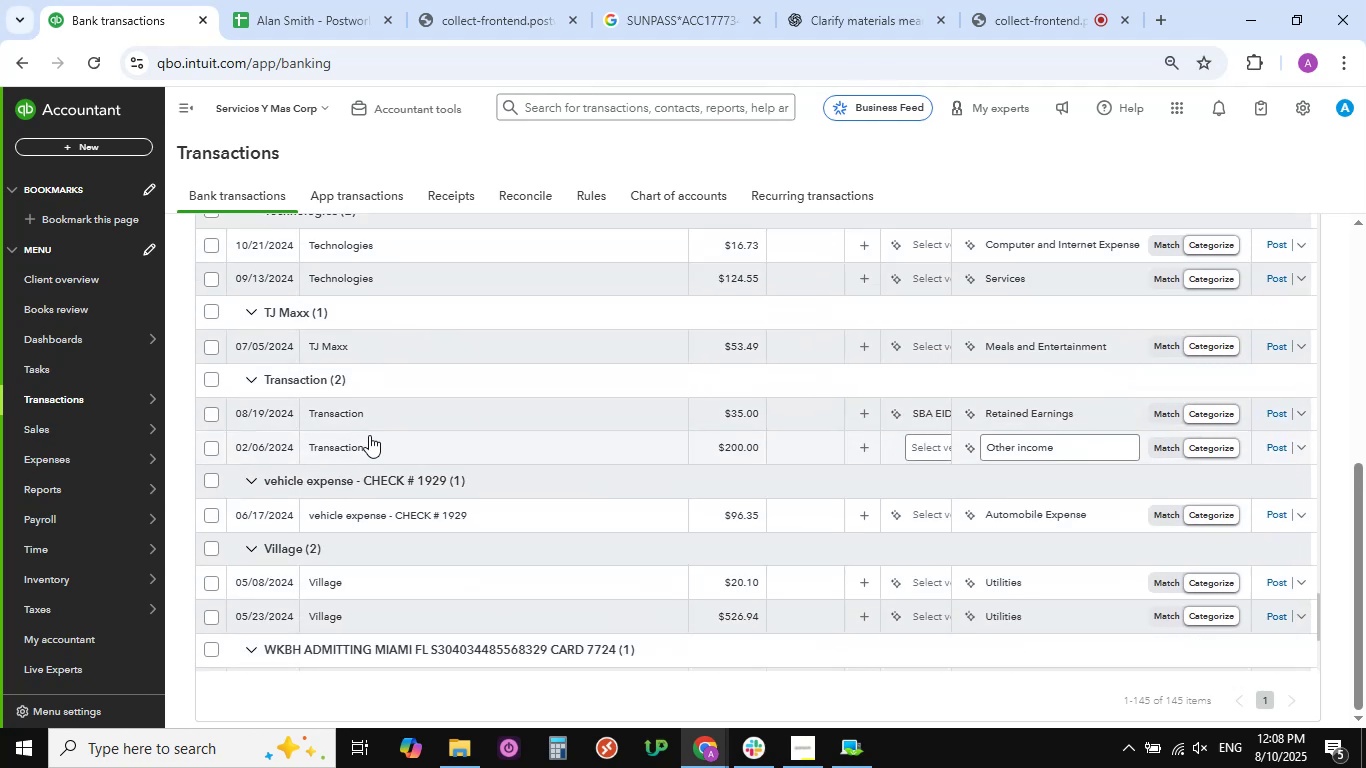 
scroll: coordinate [369, 435], scroll_direction: up, amount: 3.0
 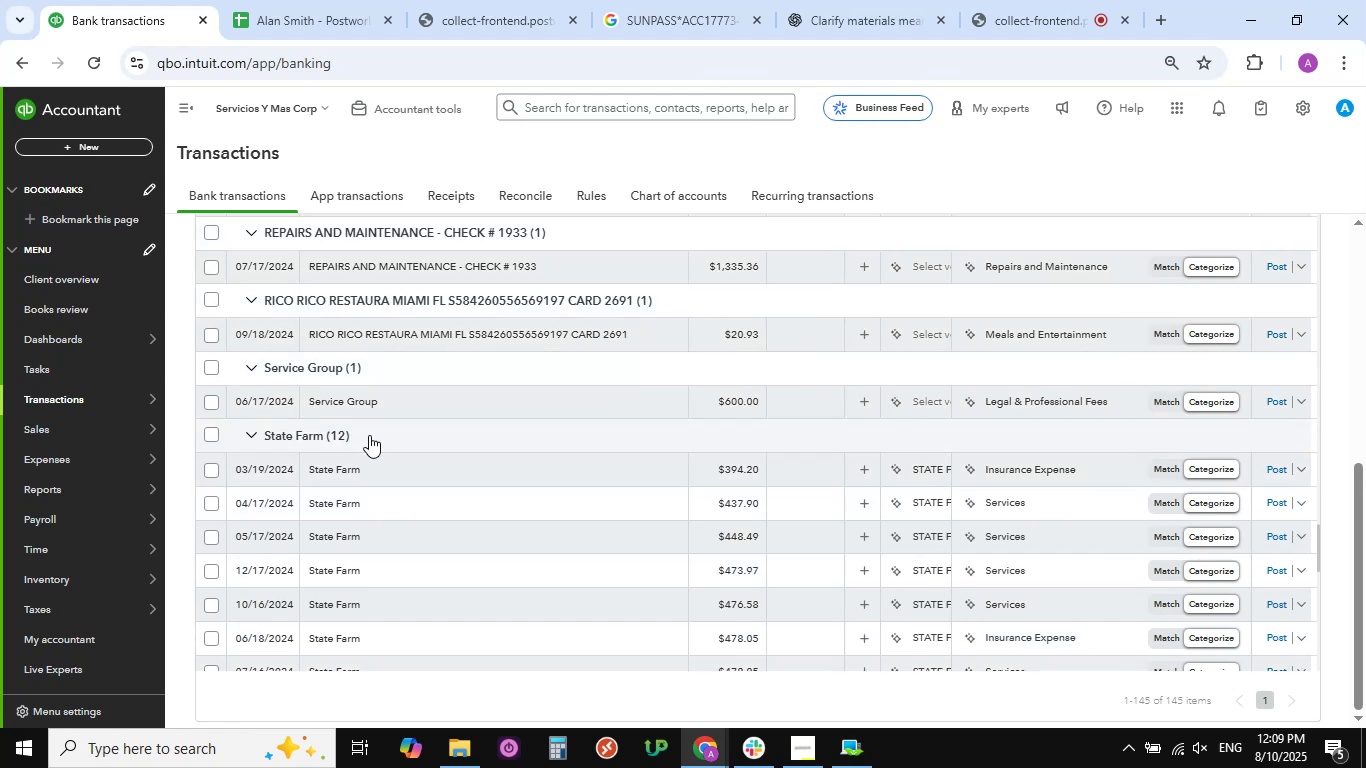 
wait(5.26)
 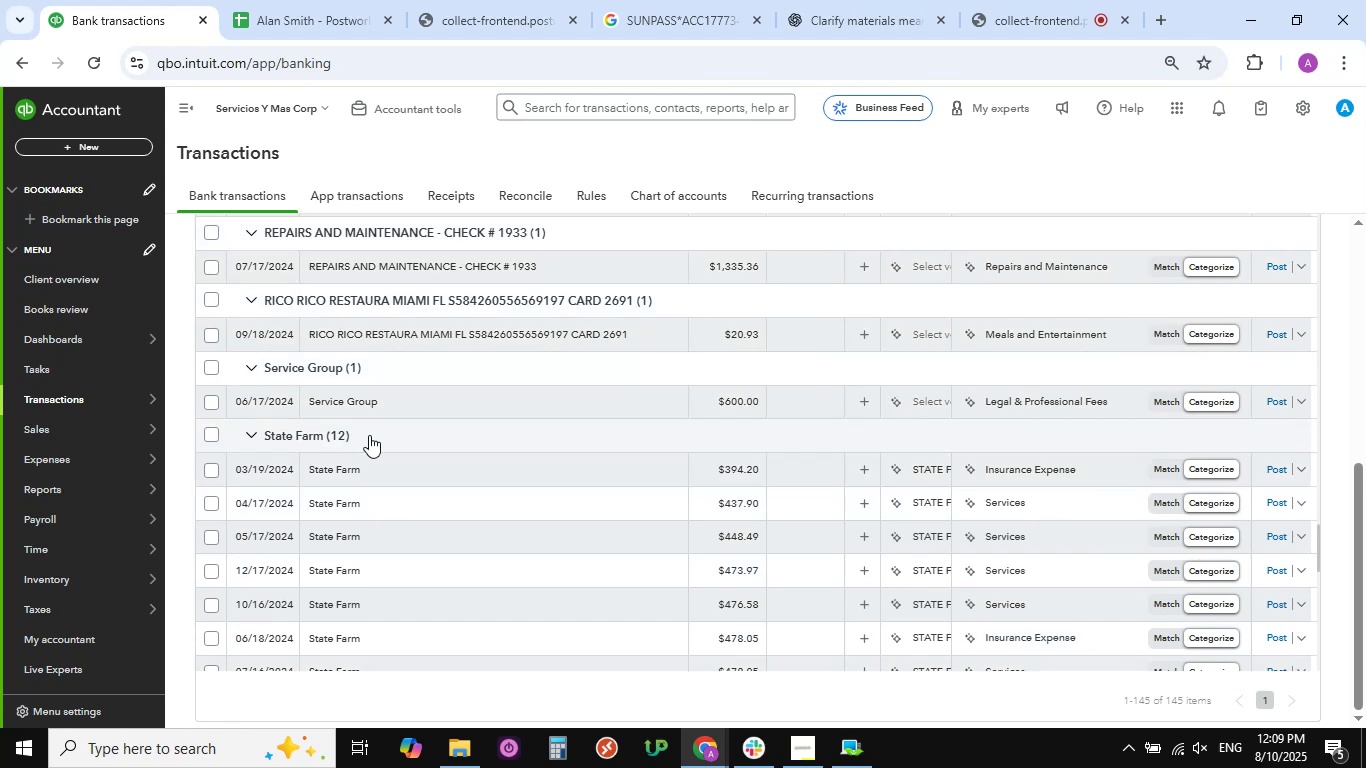 
scroll: coordinate [369, 435], scroll_direction: down, amount: 7.0
 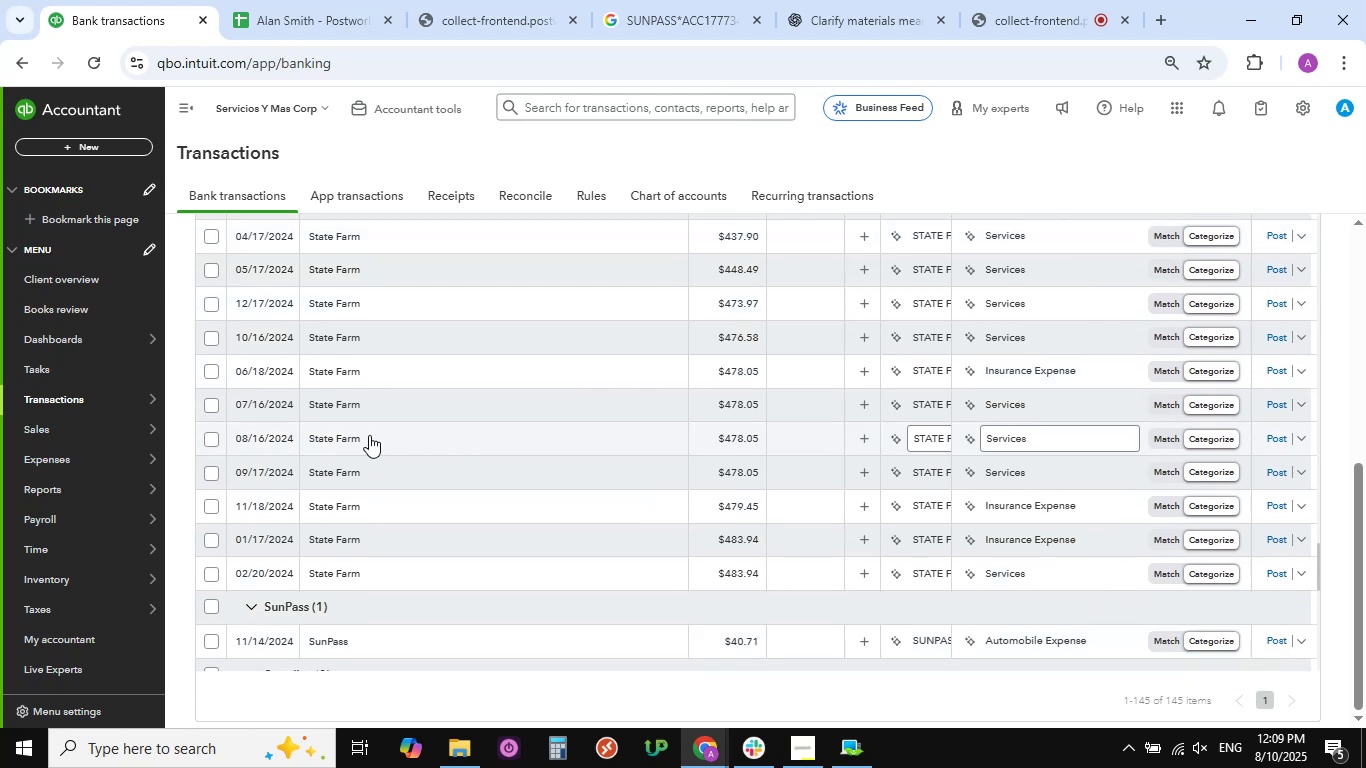 
wait(8.42)
 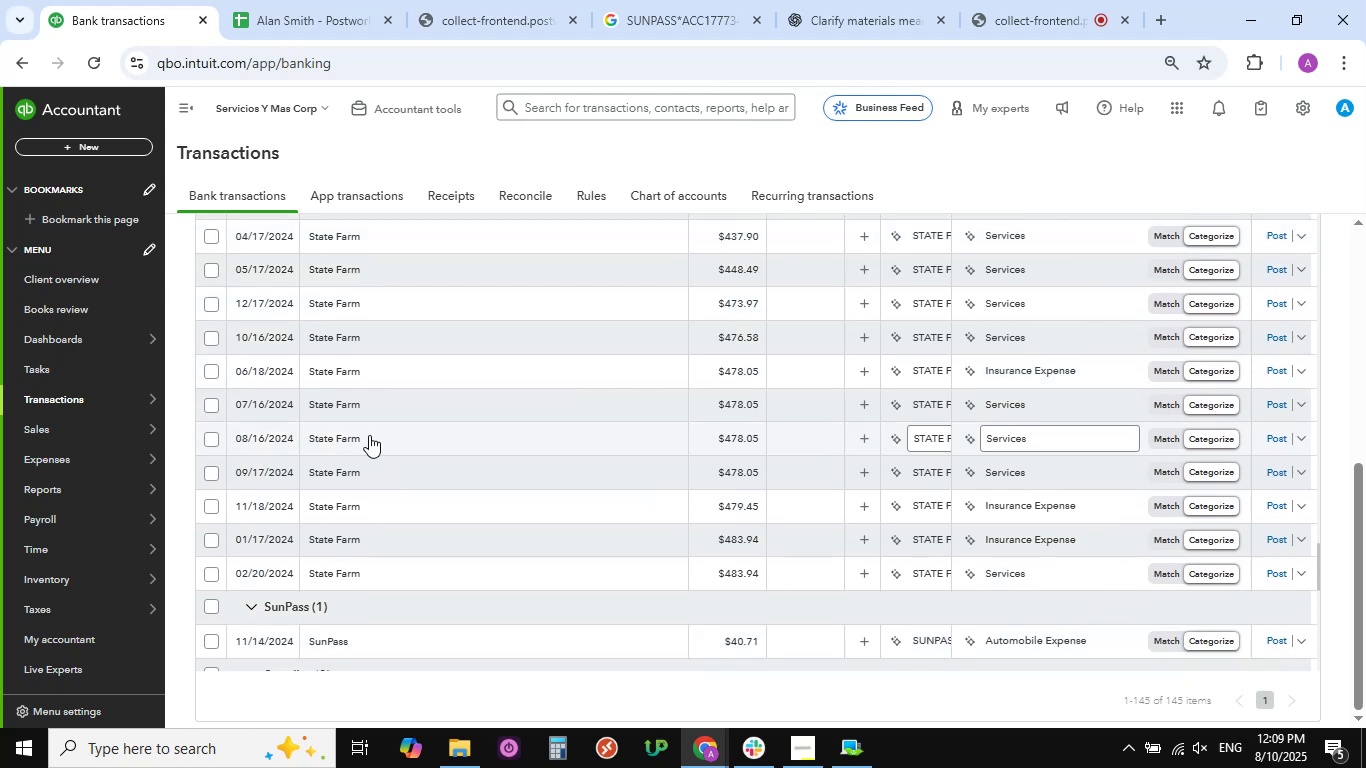 
left_click([1013, 24])
 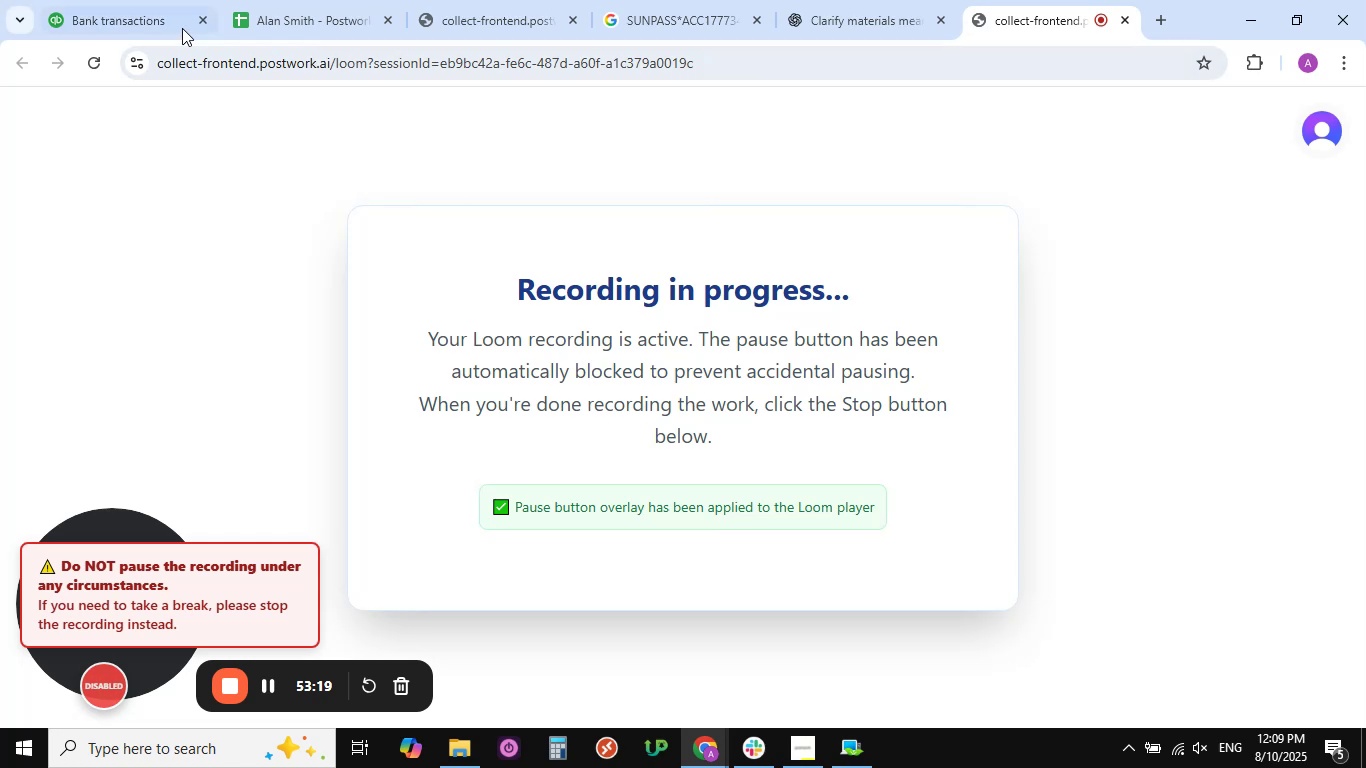 
left_click([143, 18])
 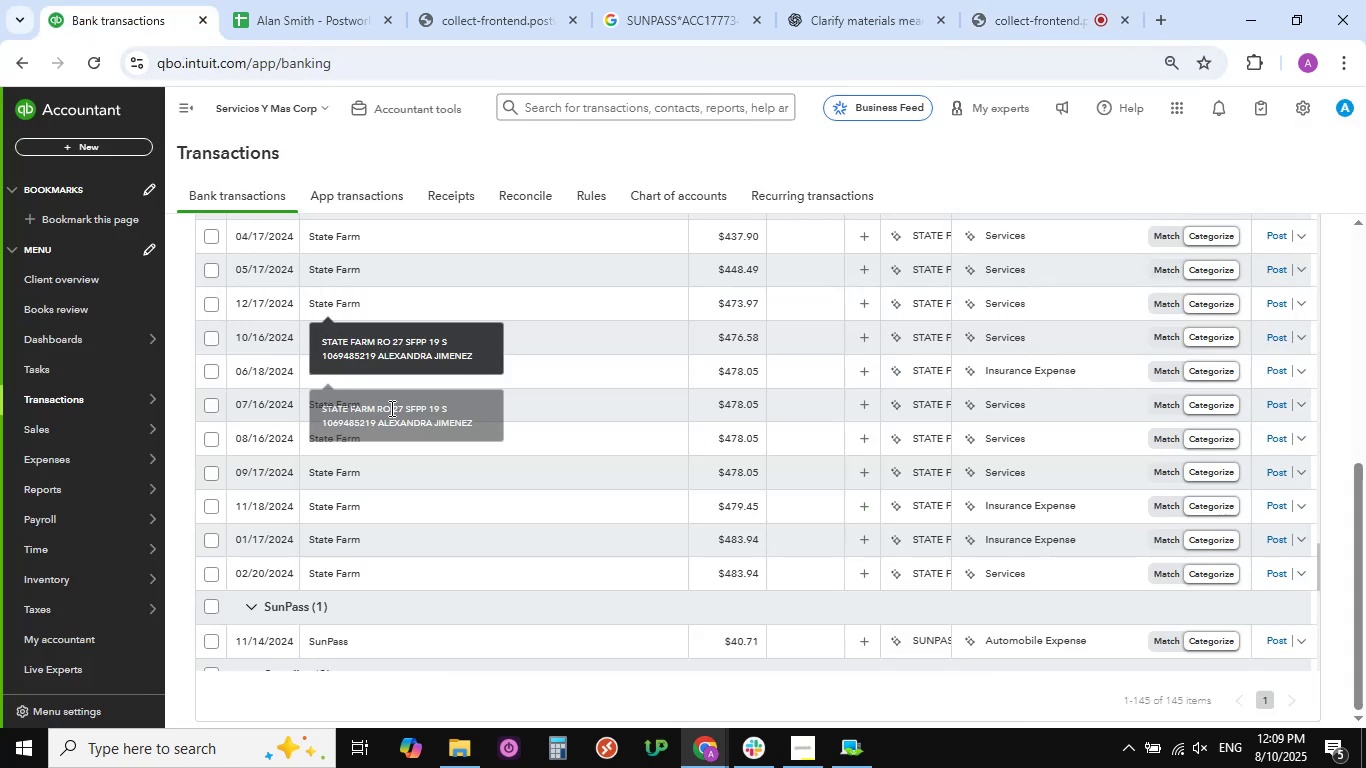 
scroll: coordinate [463, 369], scroll_direction: up, amount: 11.0
 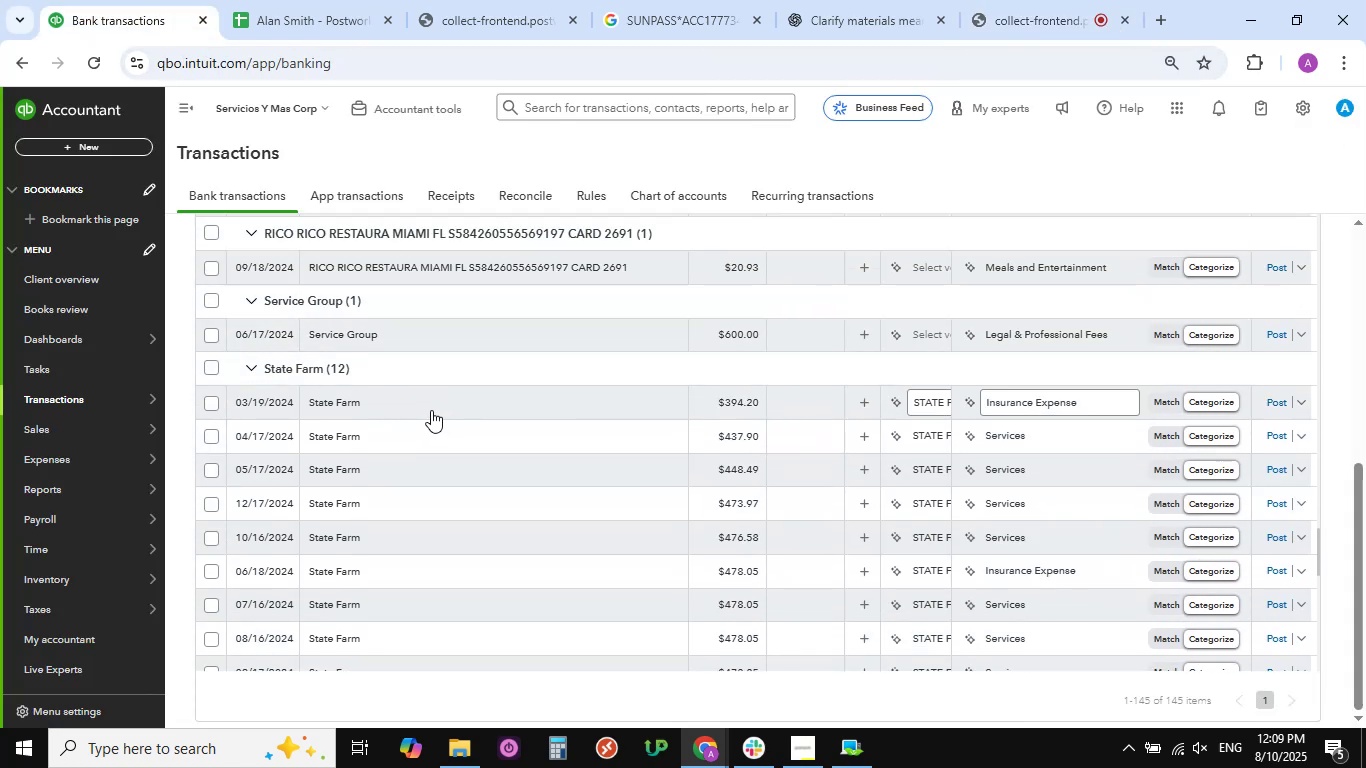 
left_click([430, 410])
 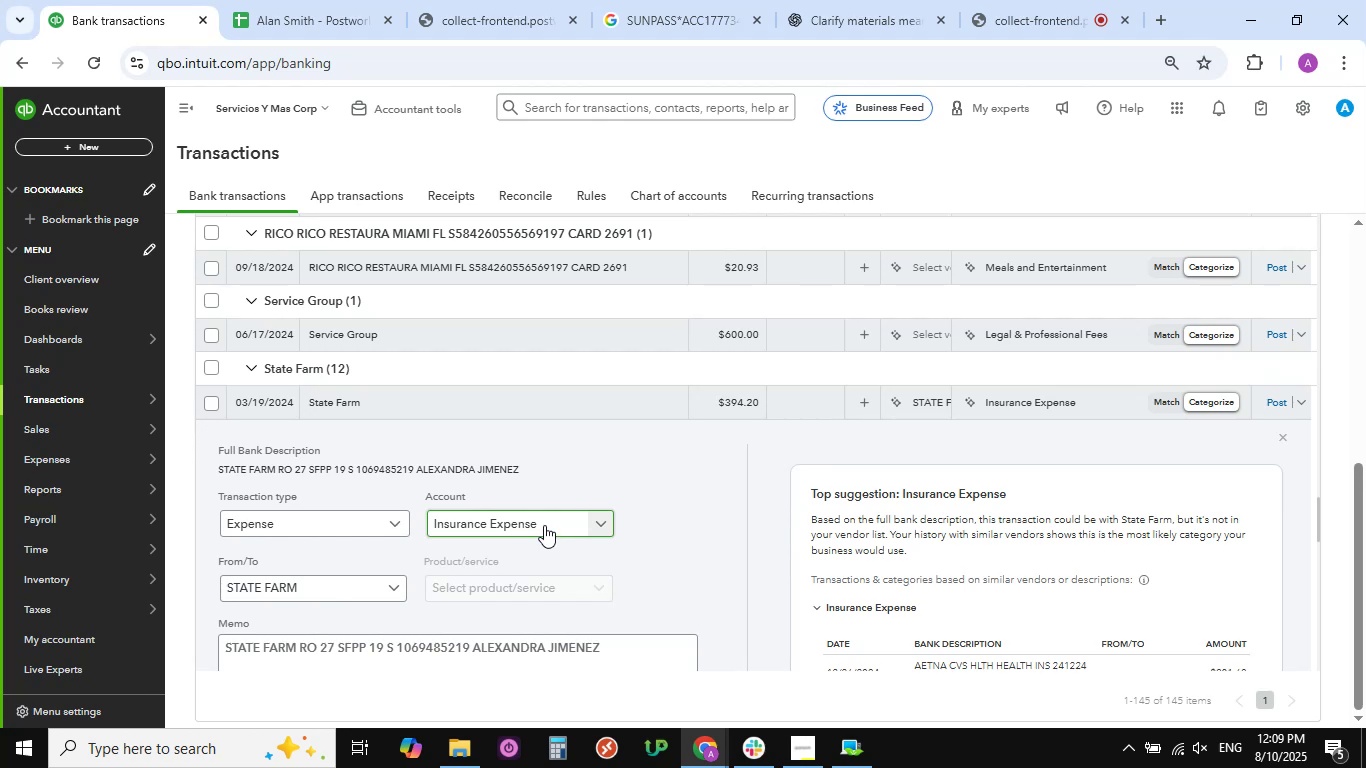 
wait(10.18)
 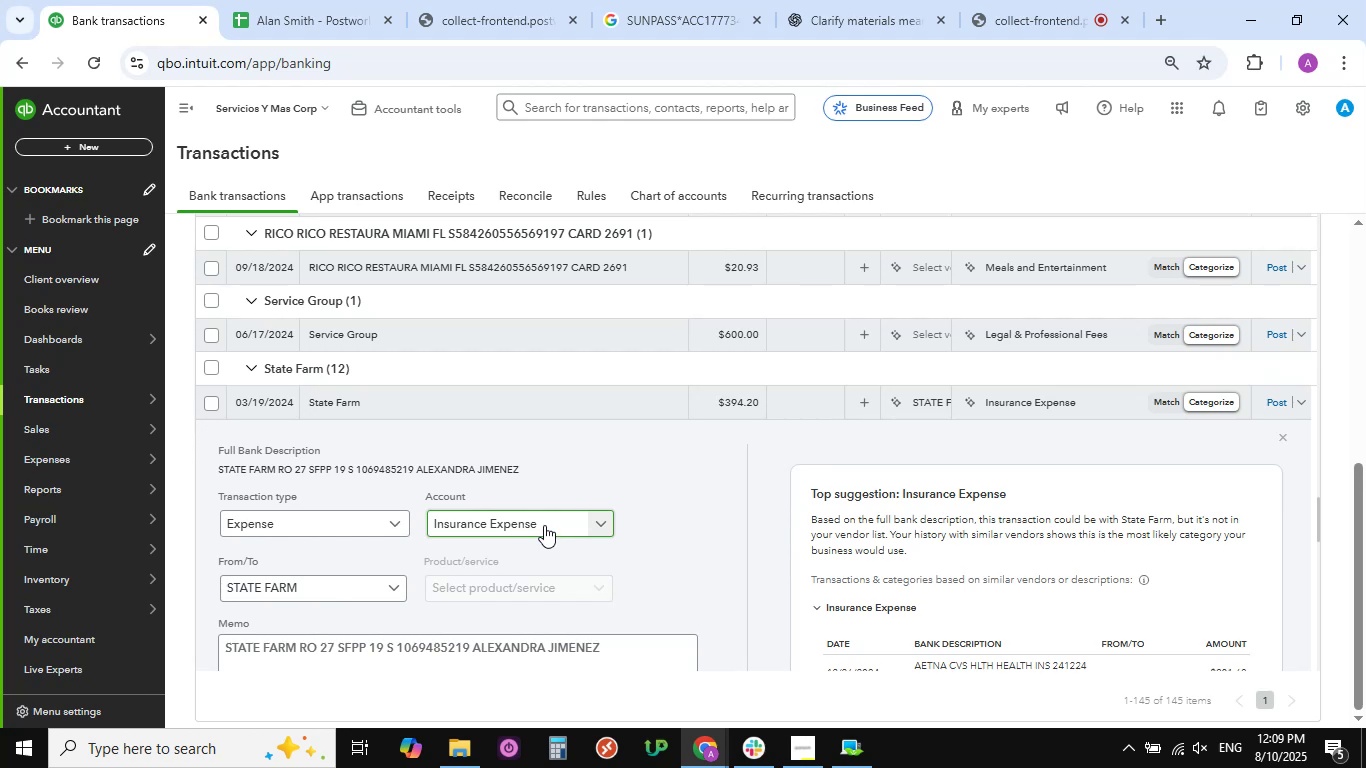 
scroll: coordinate [399, 543], scroll_direction: down, amount: 7.0
 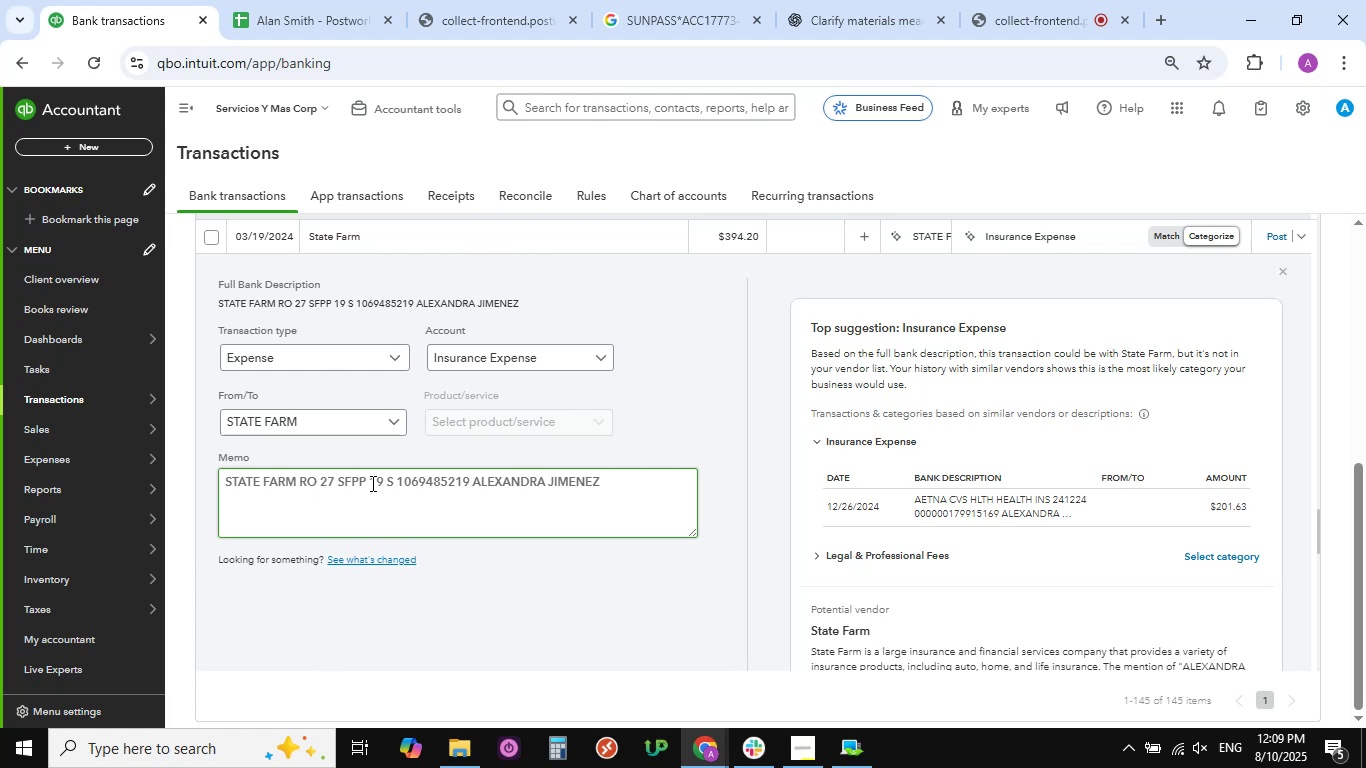 
left_click_drag(start_coordinate=[368, 482], to_coordinate=[221, 482])
 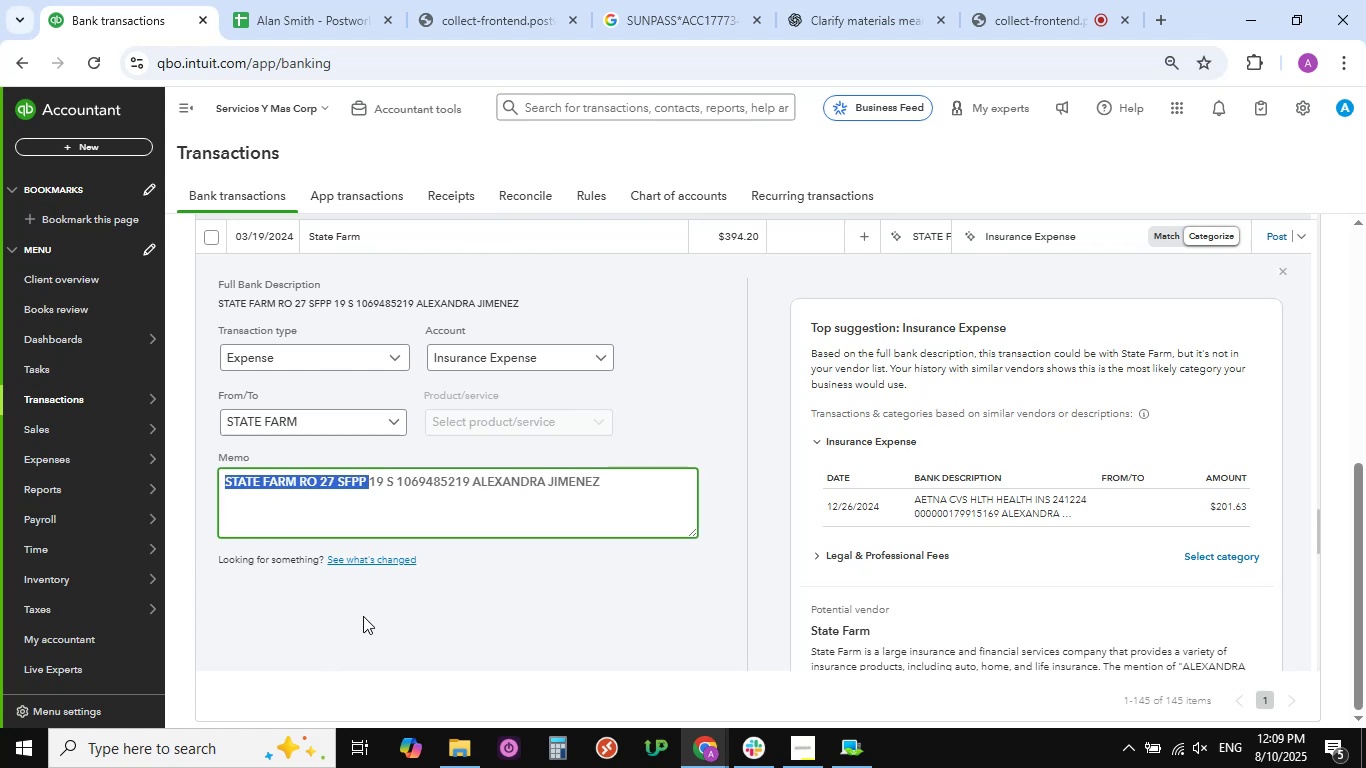 
key(Control+C)
 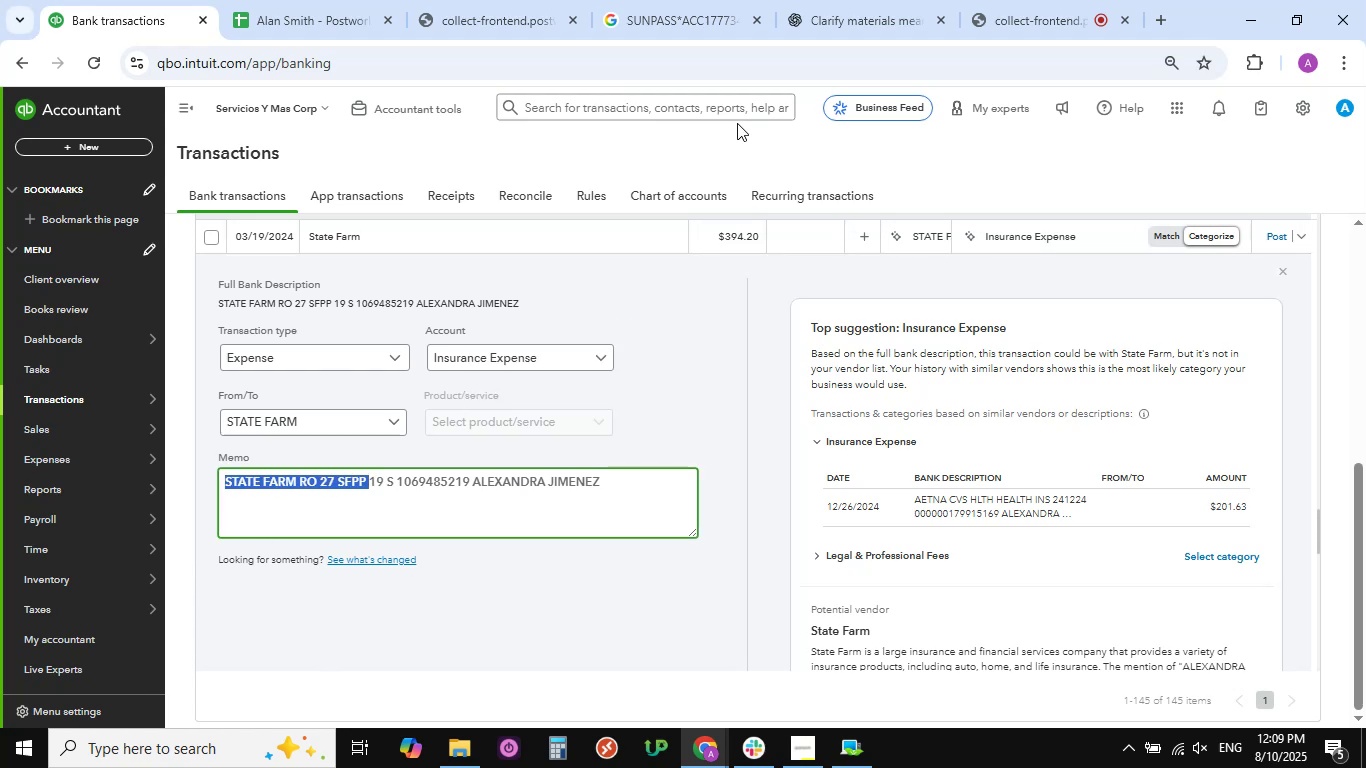 
left_click([683, 11])
 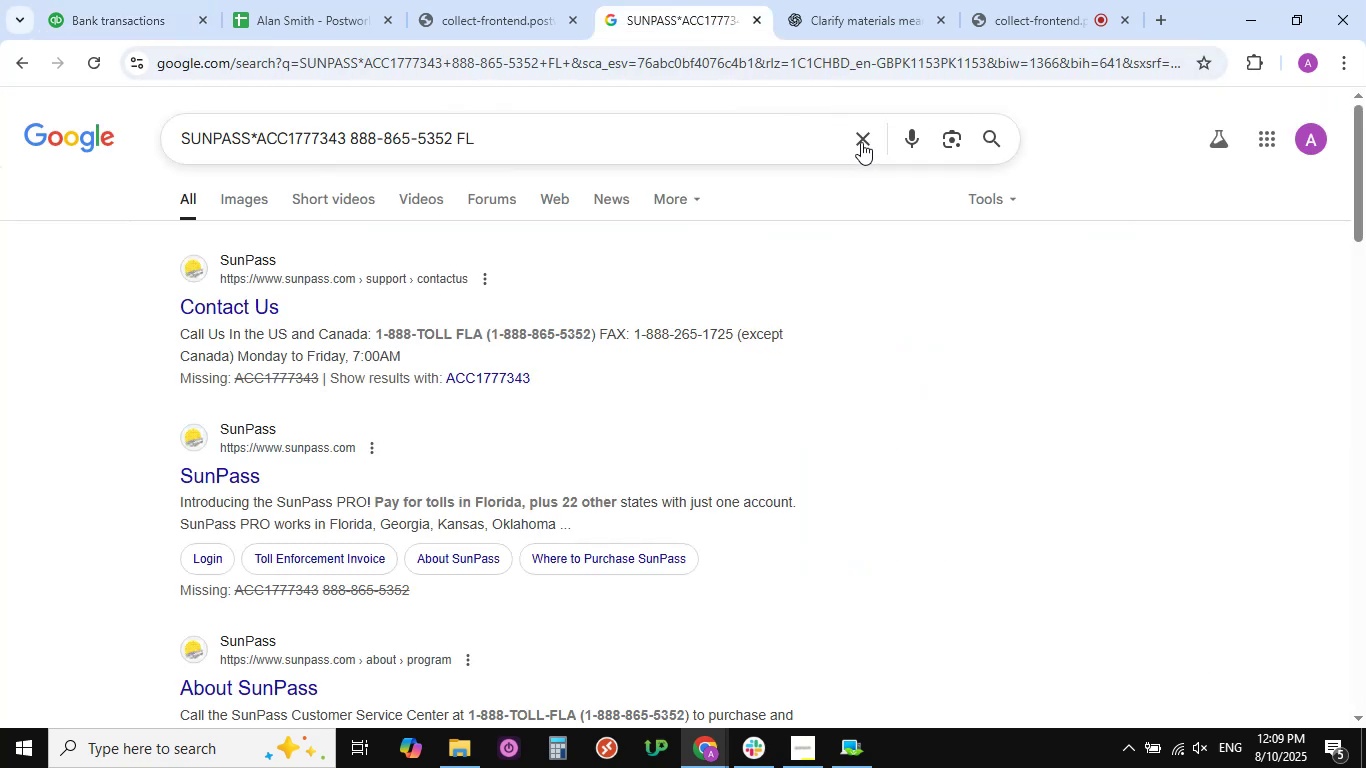 
left_click([861, 141])
 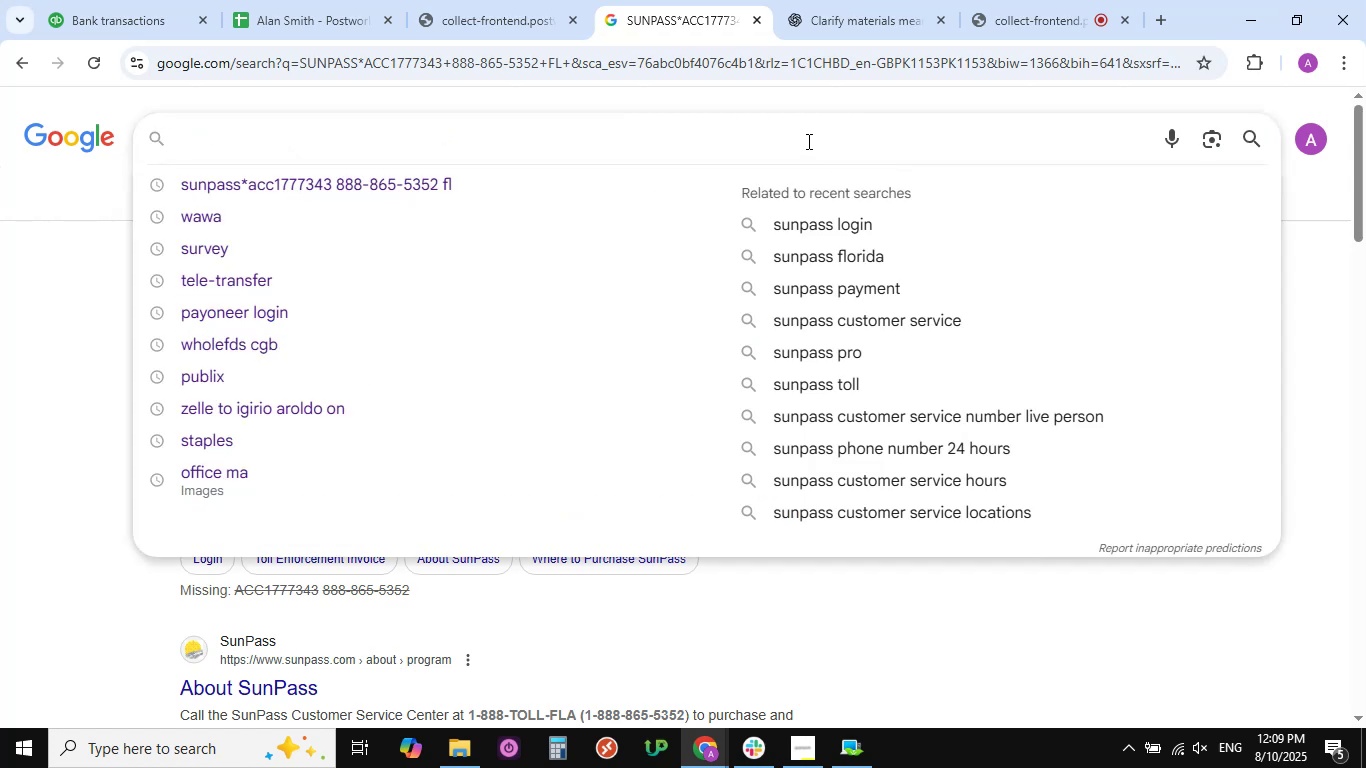 
left_click([807, 141])
 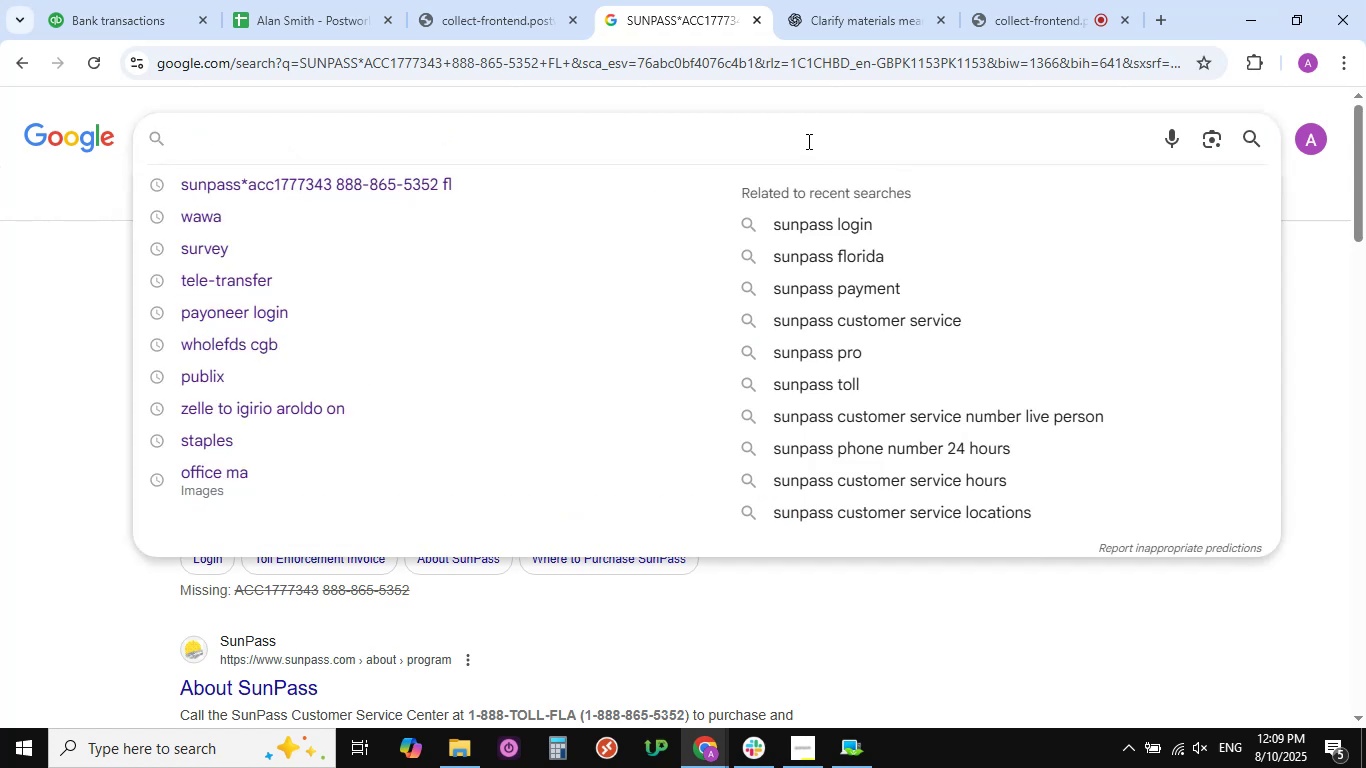 
key(Control+V)
 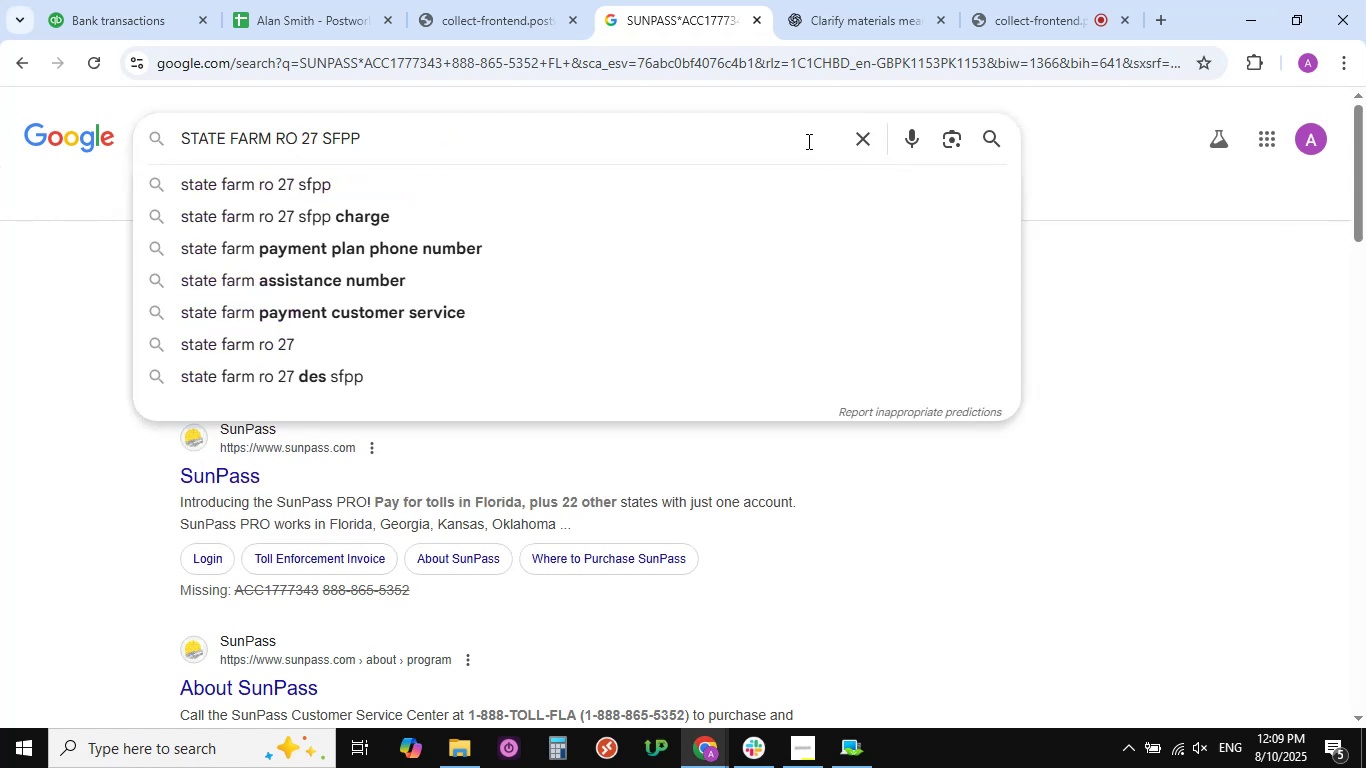 
key(NumpadEnter)
 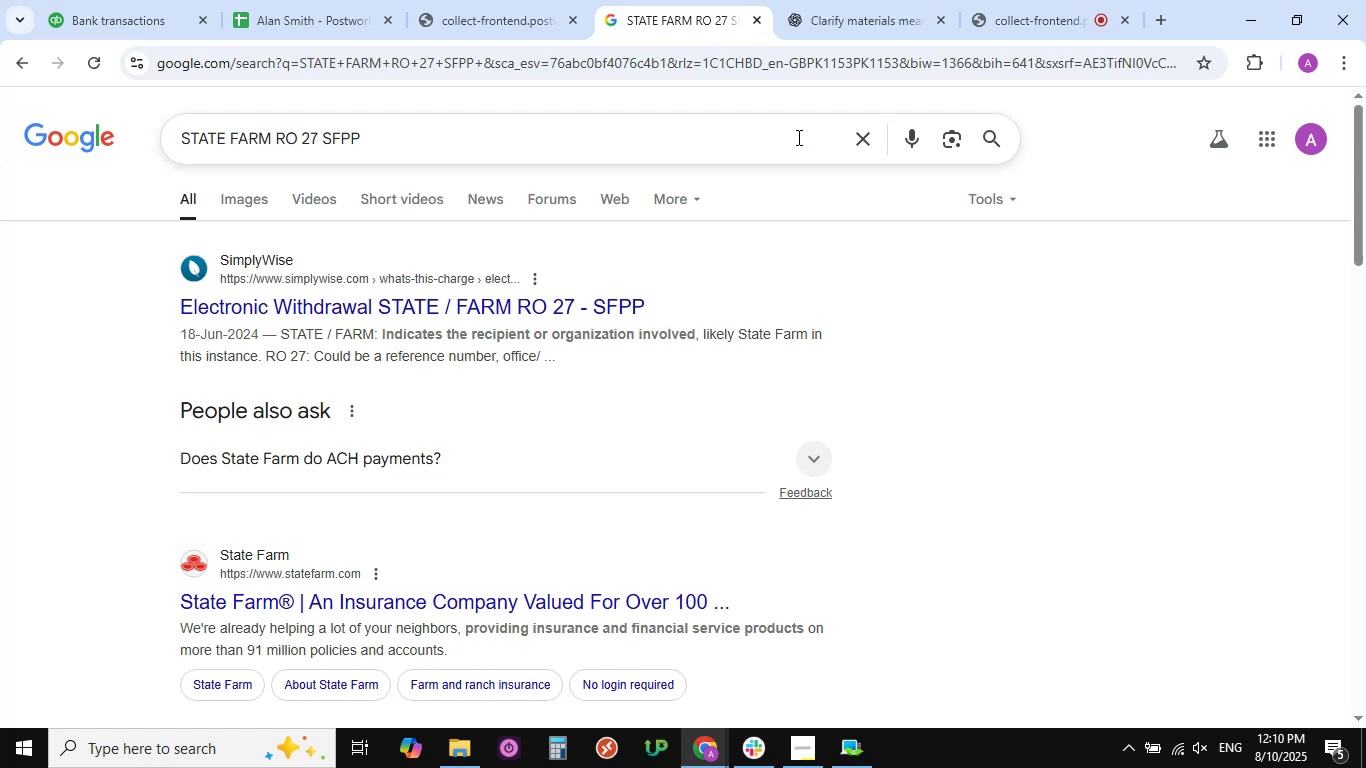 
wait(6.67)
 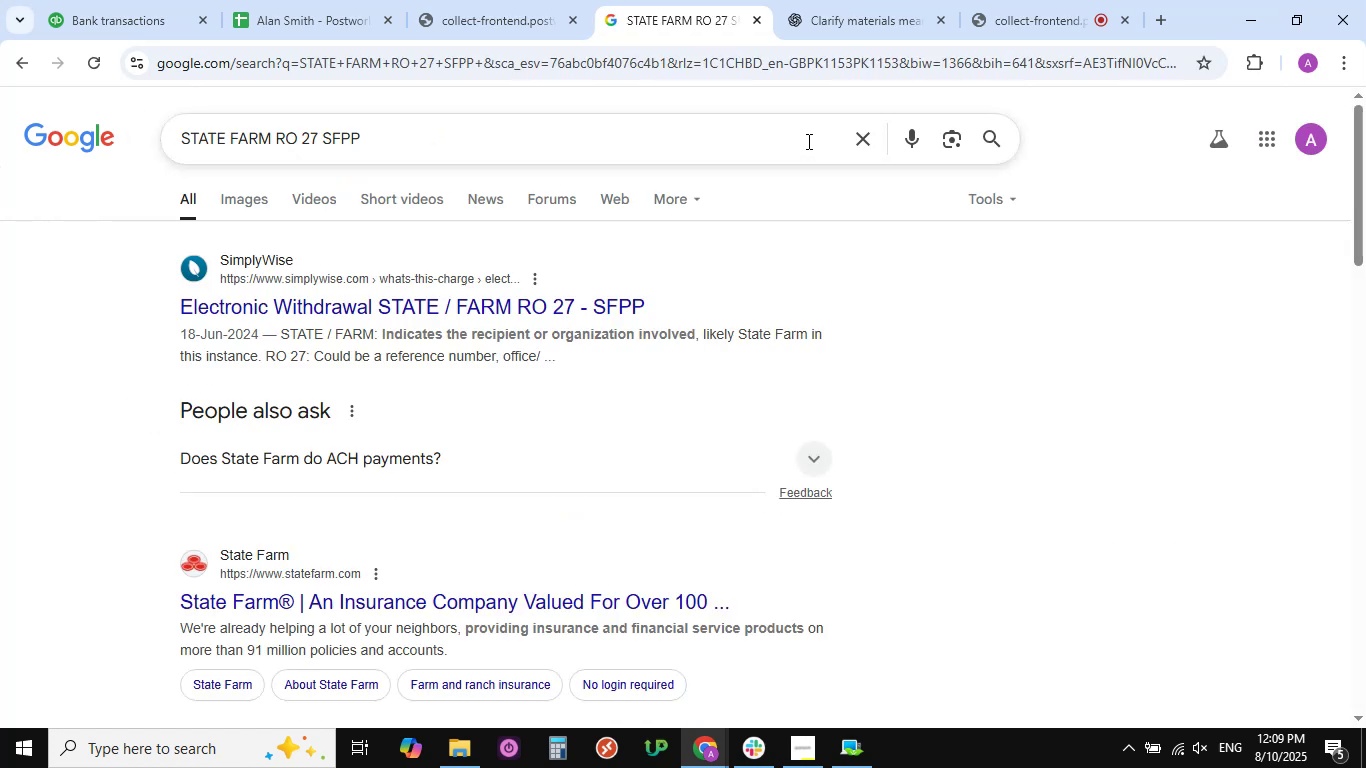 
left_click([133, 29])
 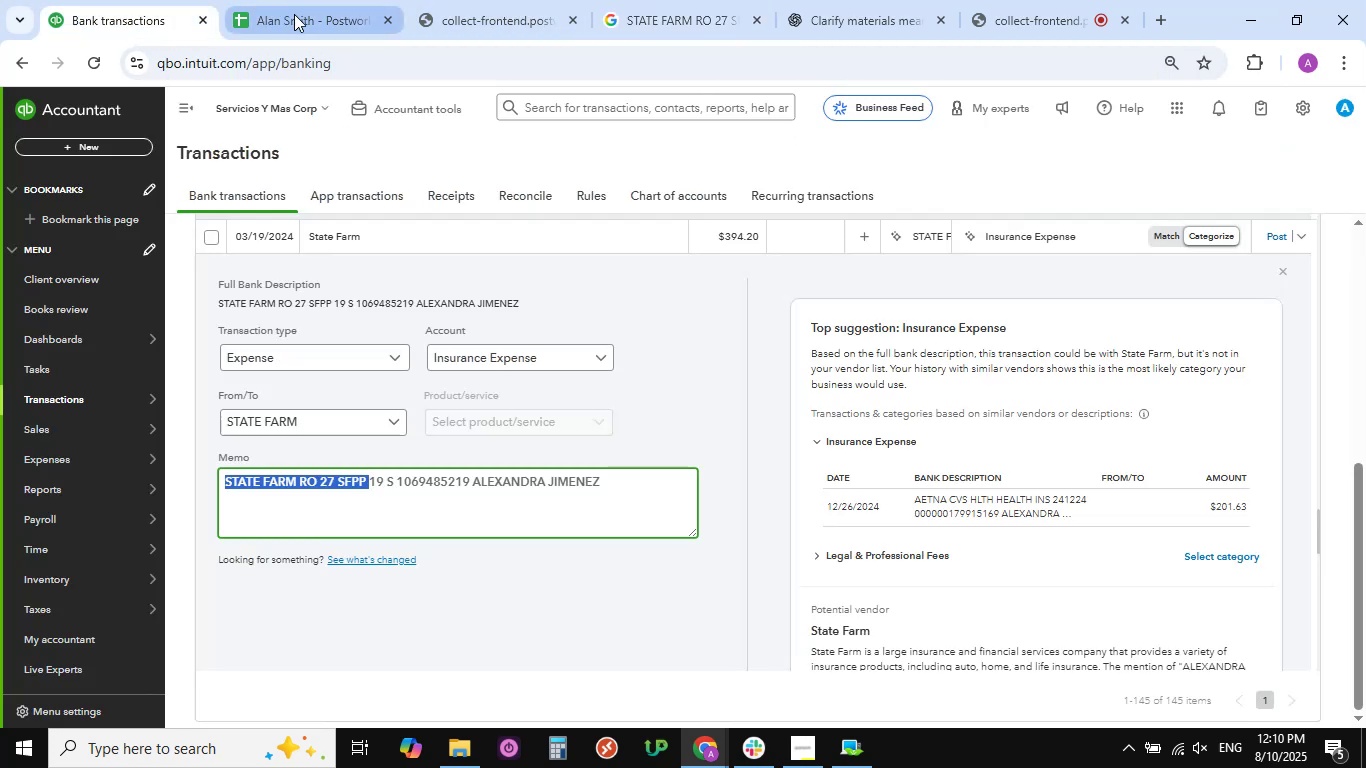 
left_click([294, 14])
 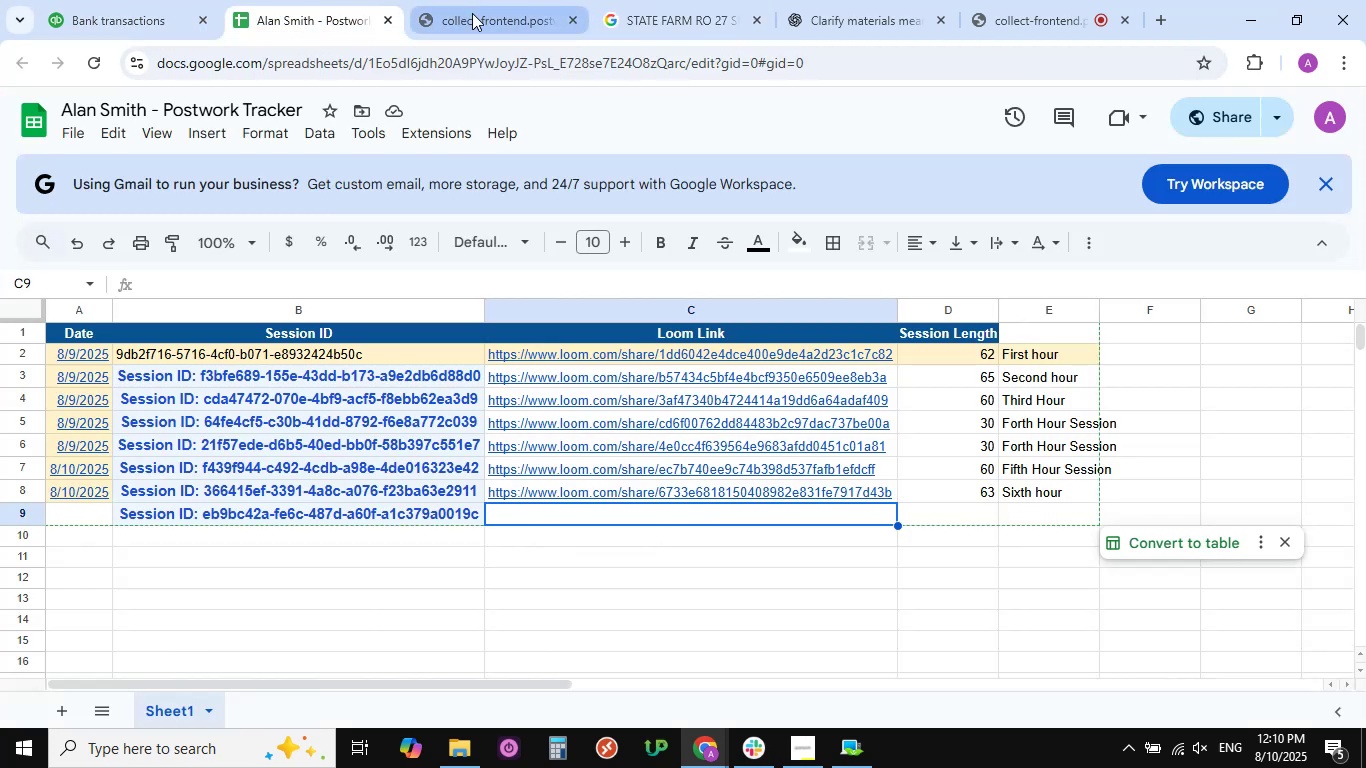 
left_click([472, 13])
 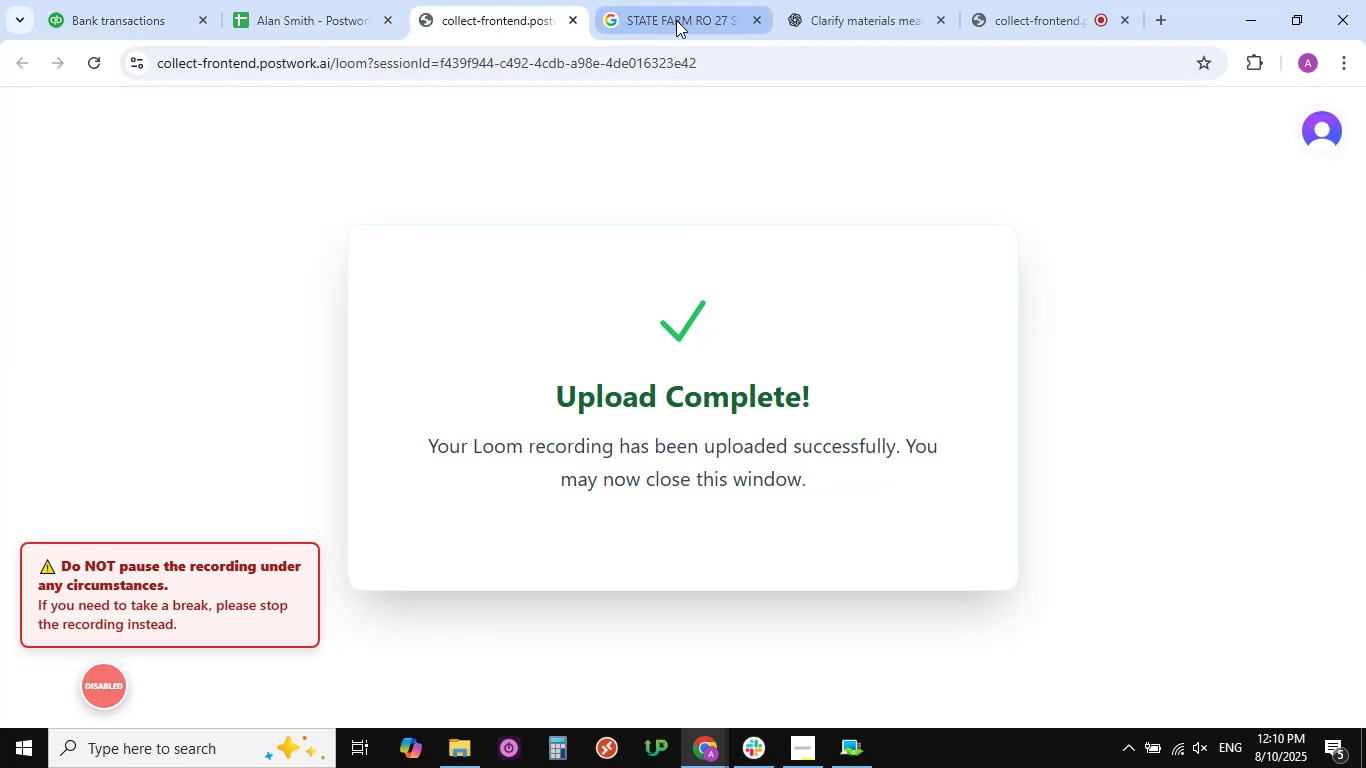 
left_click([676, 20])
 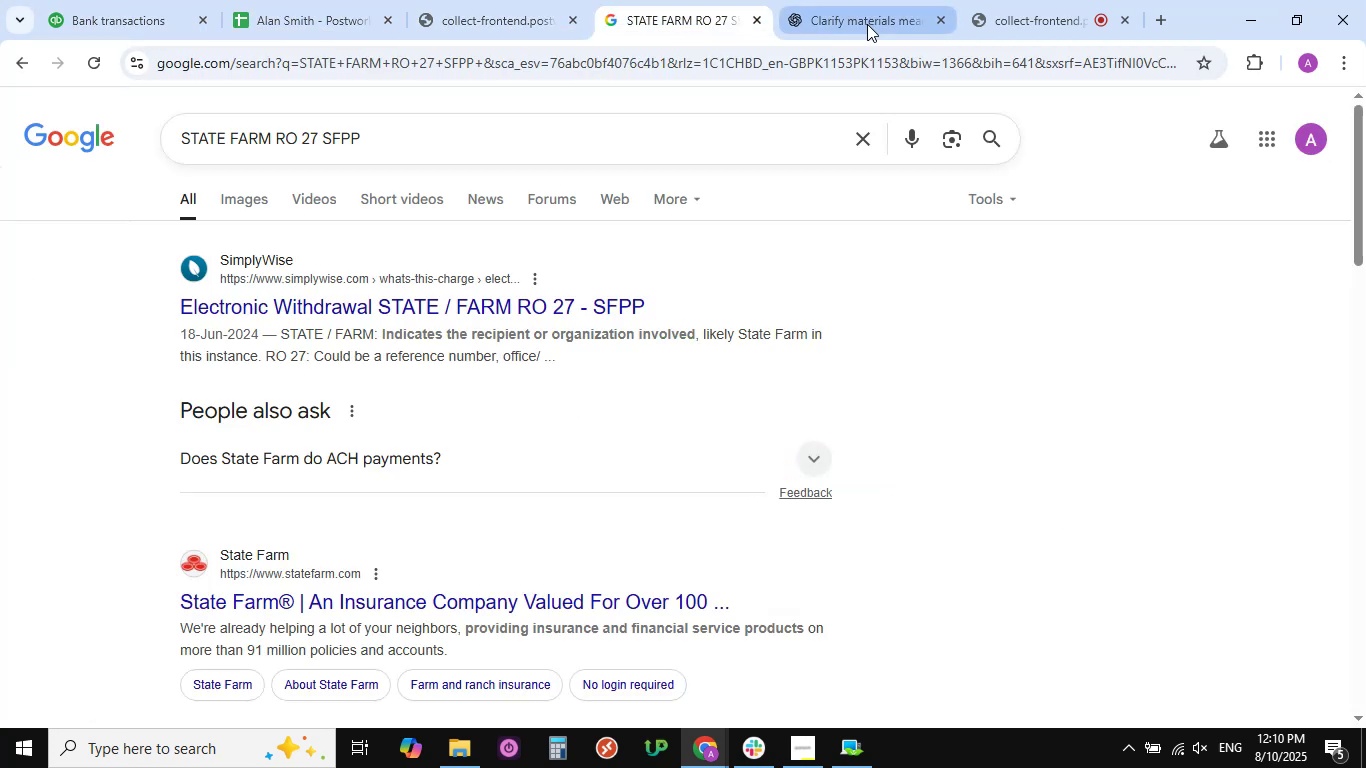 